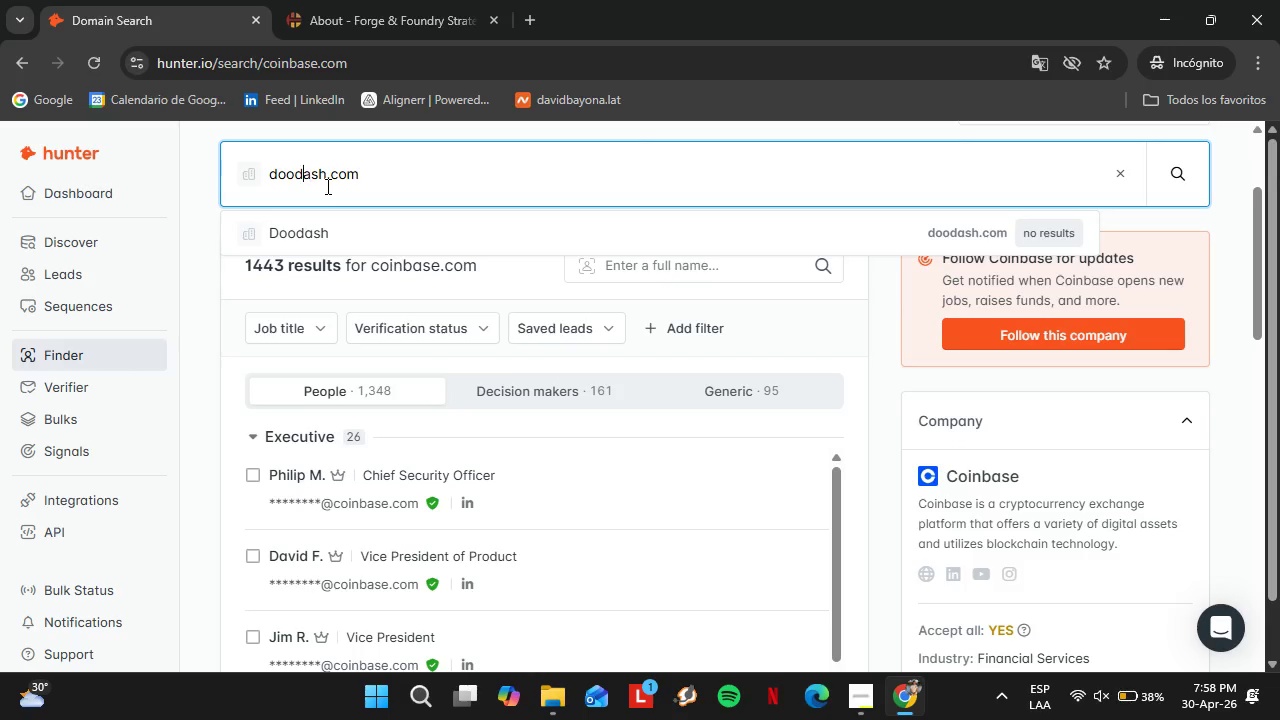 
key(ArrowLeft)
 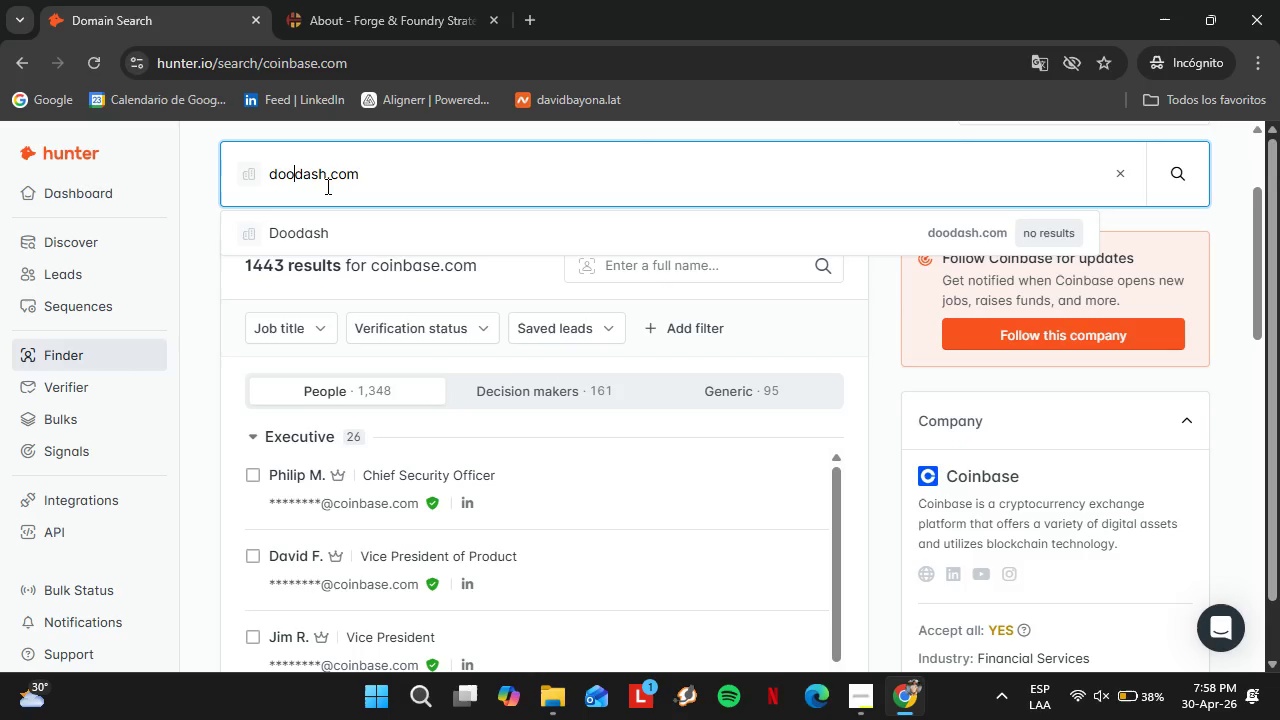 
key(ArrowLeft)
 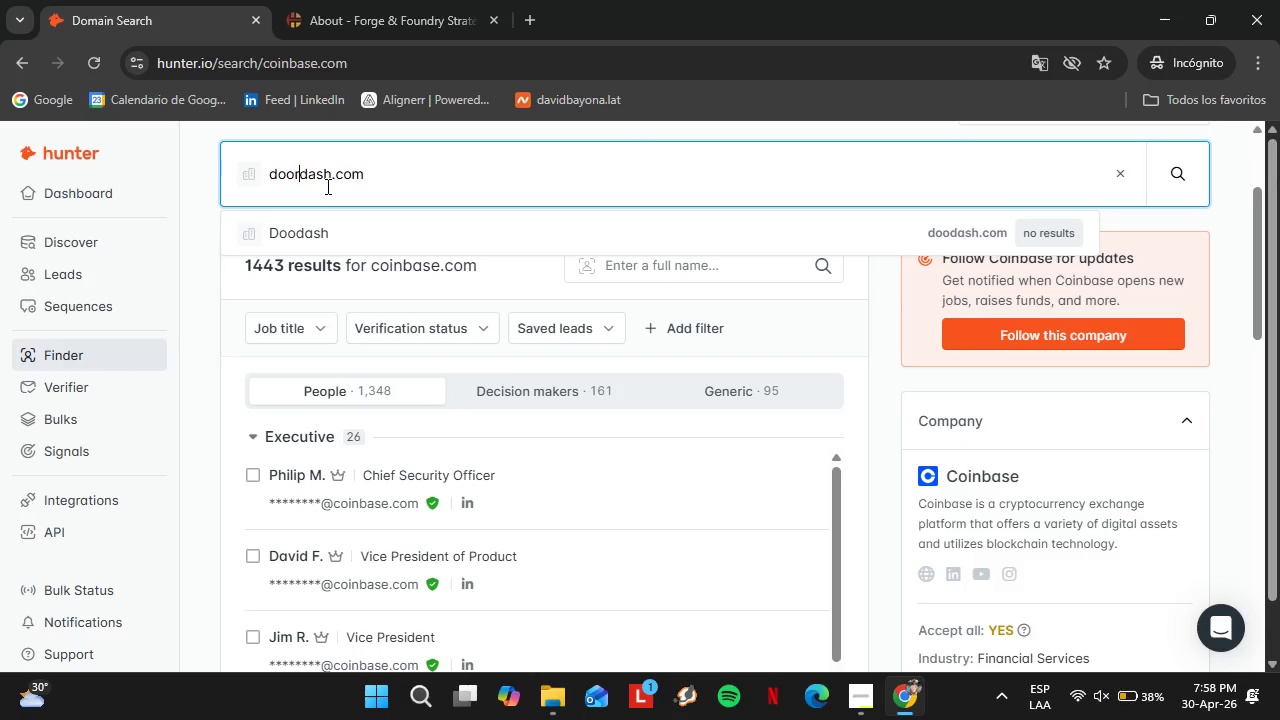 
key(R)
 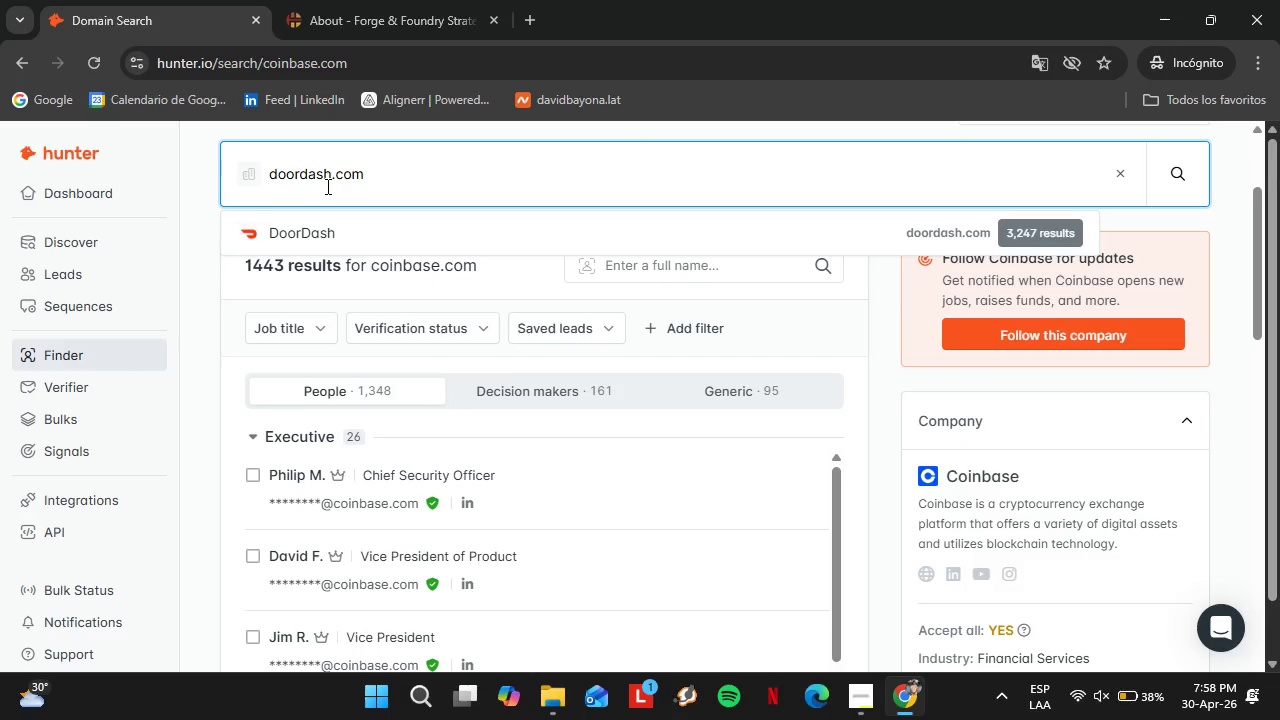 
key(Backspace)
 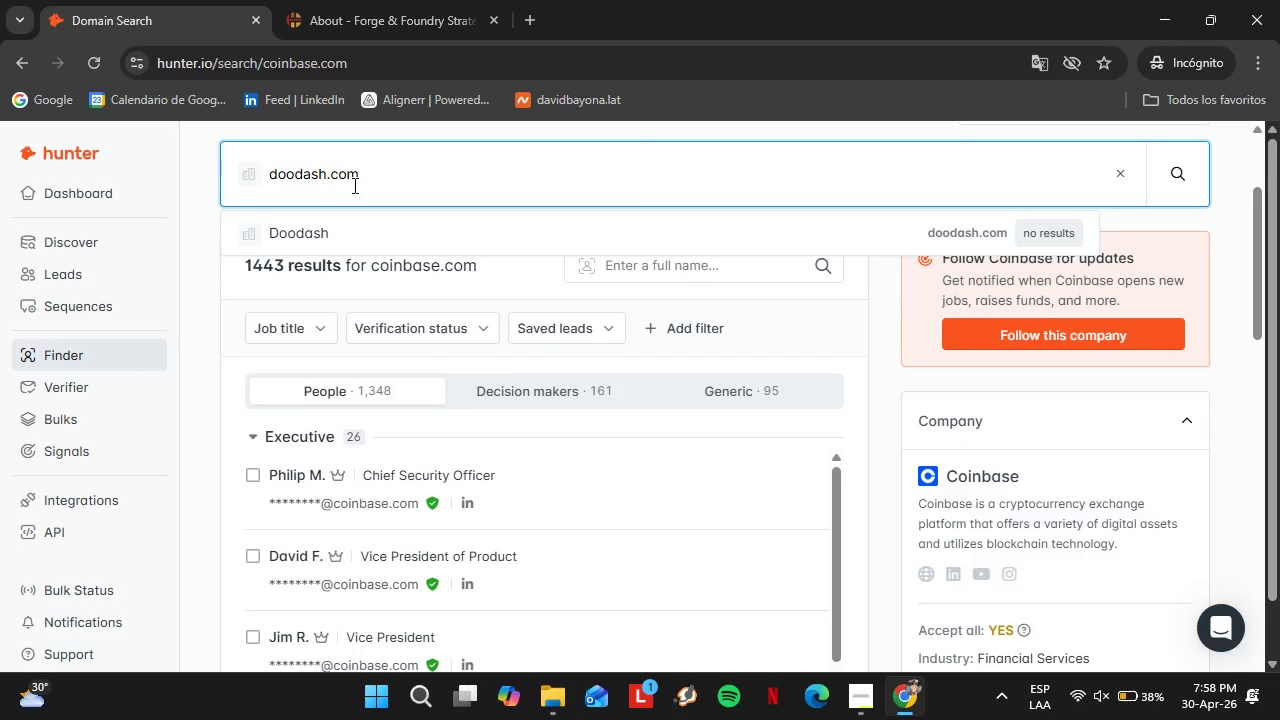 
hold_key(key=ArrowRight, duration=0.86)
 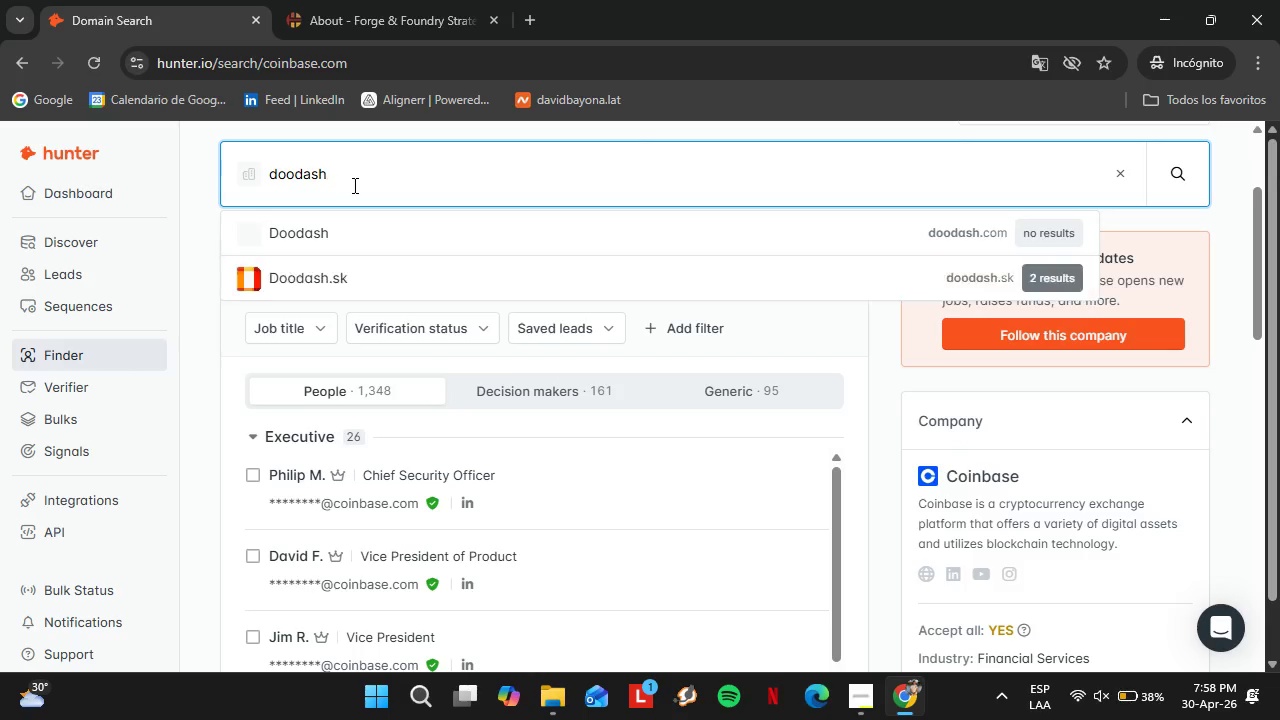 
hold_key(key=Backspace, duration=1.14)
 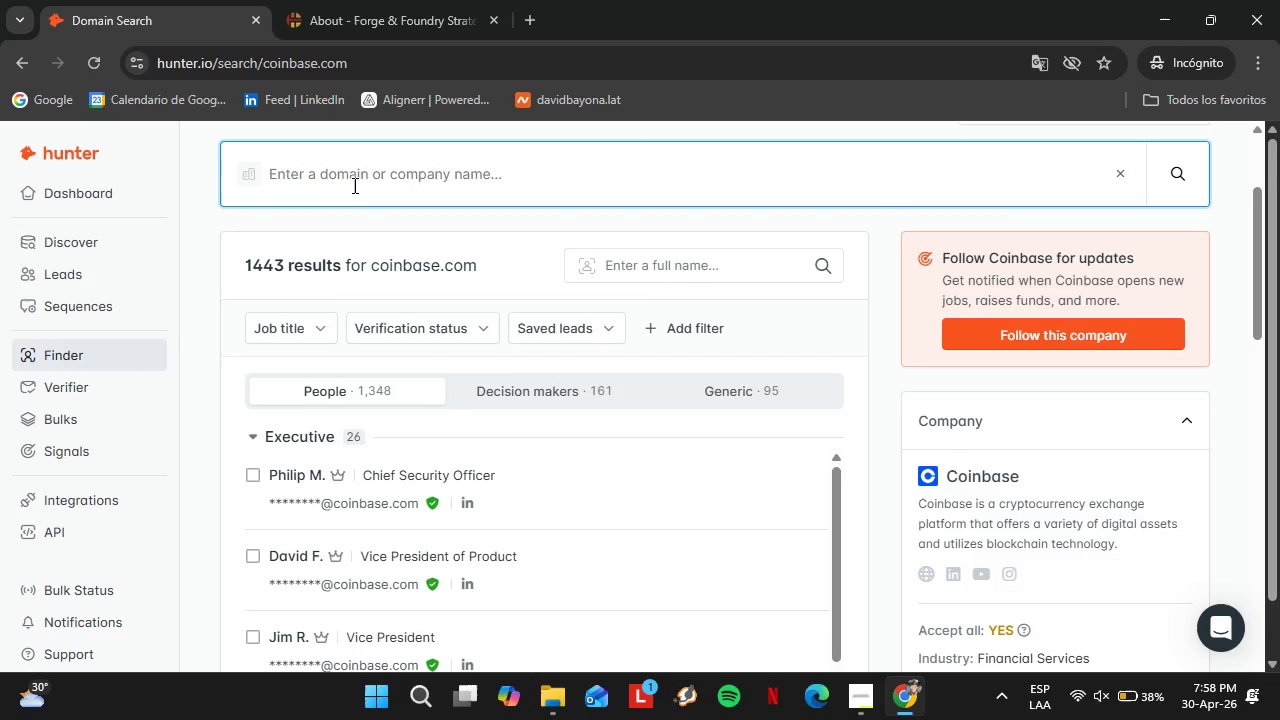 
type(instacart.com)
key(Backspace)
 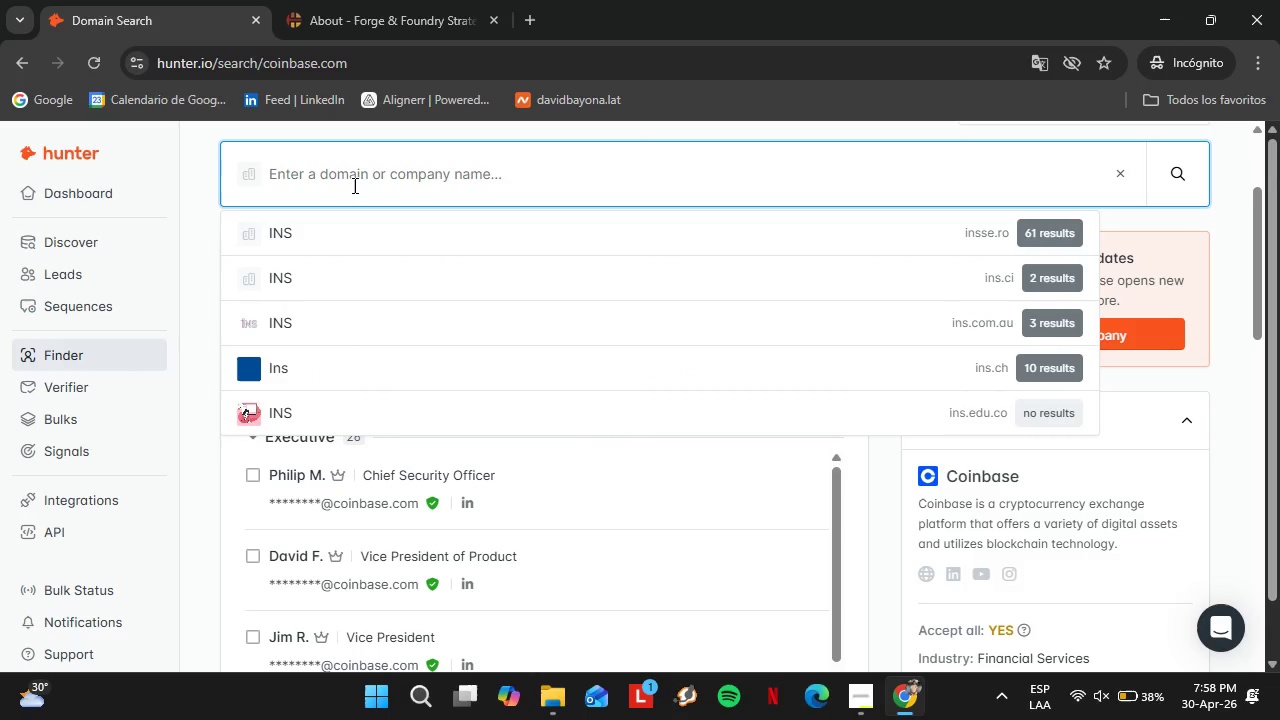 
wait(8.17)
 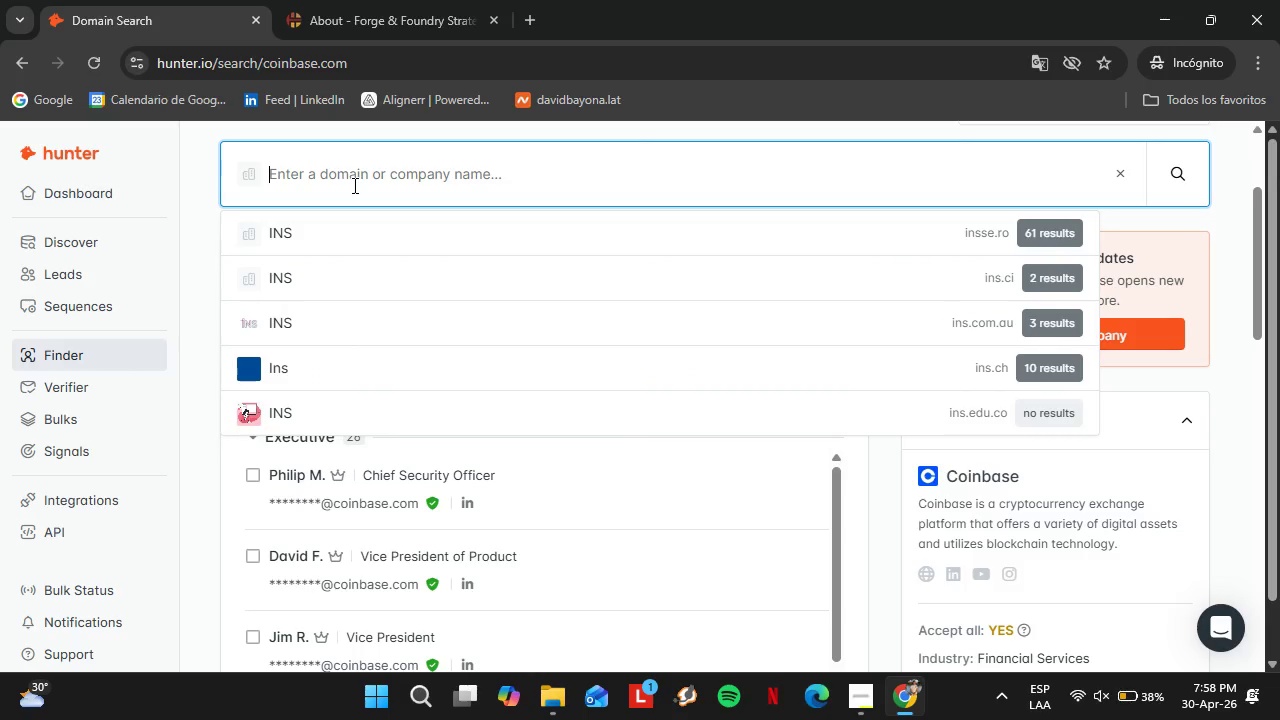 
left_click([209, 187])
 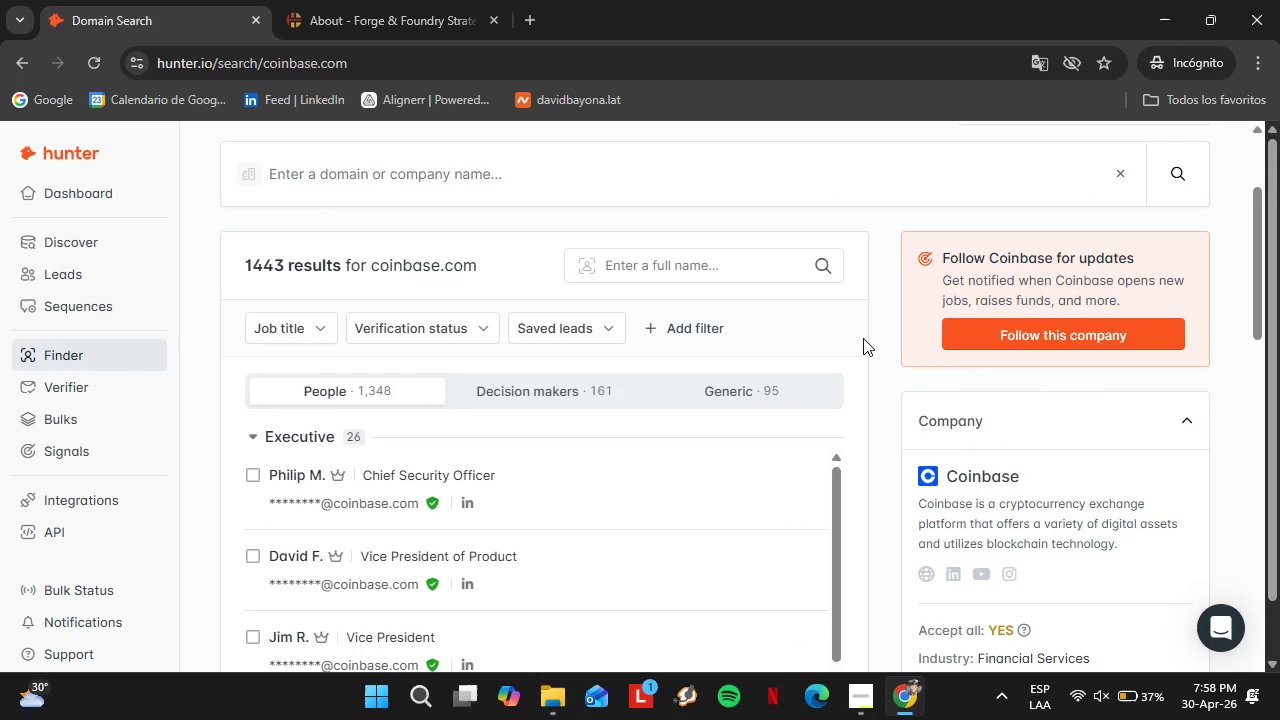 
wait(13.89)
 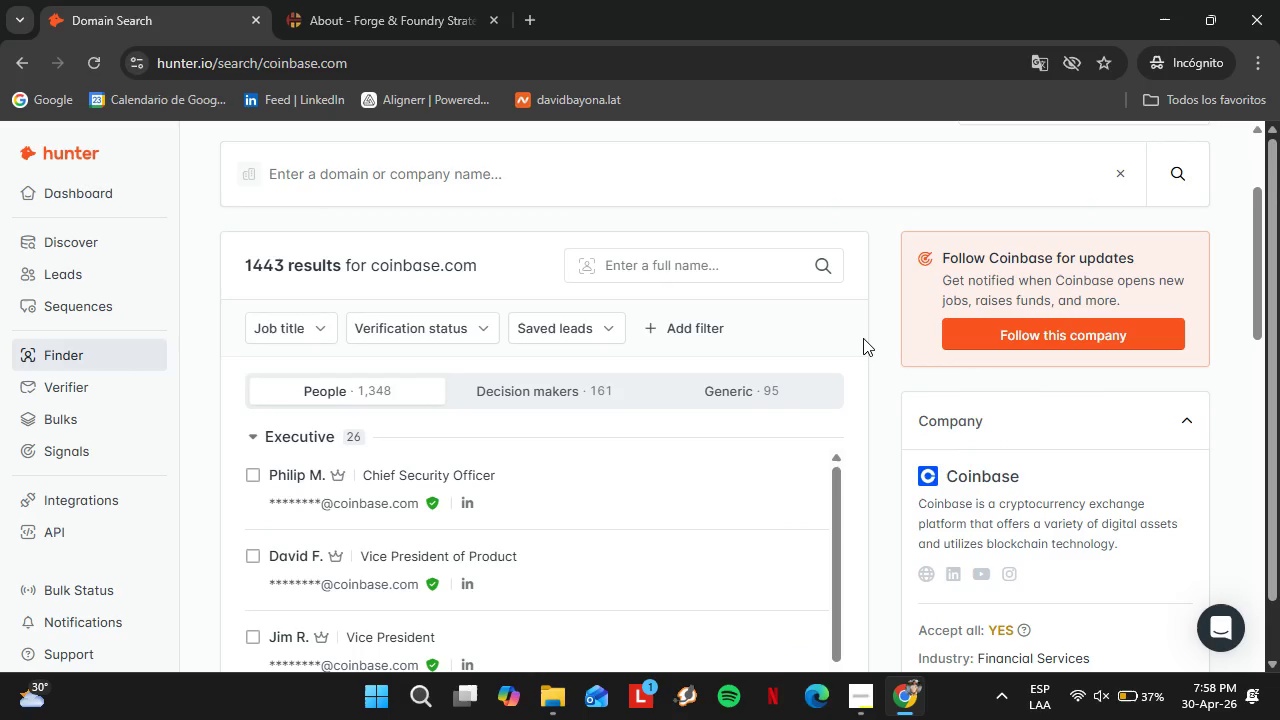 
scroll: coordinate [902, 492], scroll_direction: down, amount: 8.0
 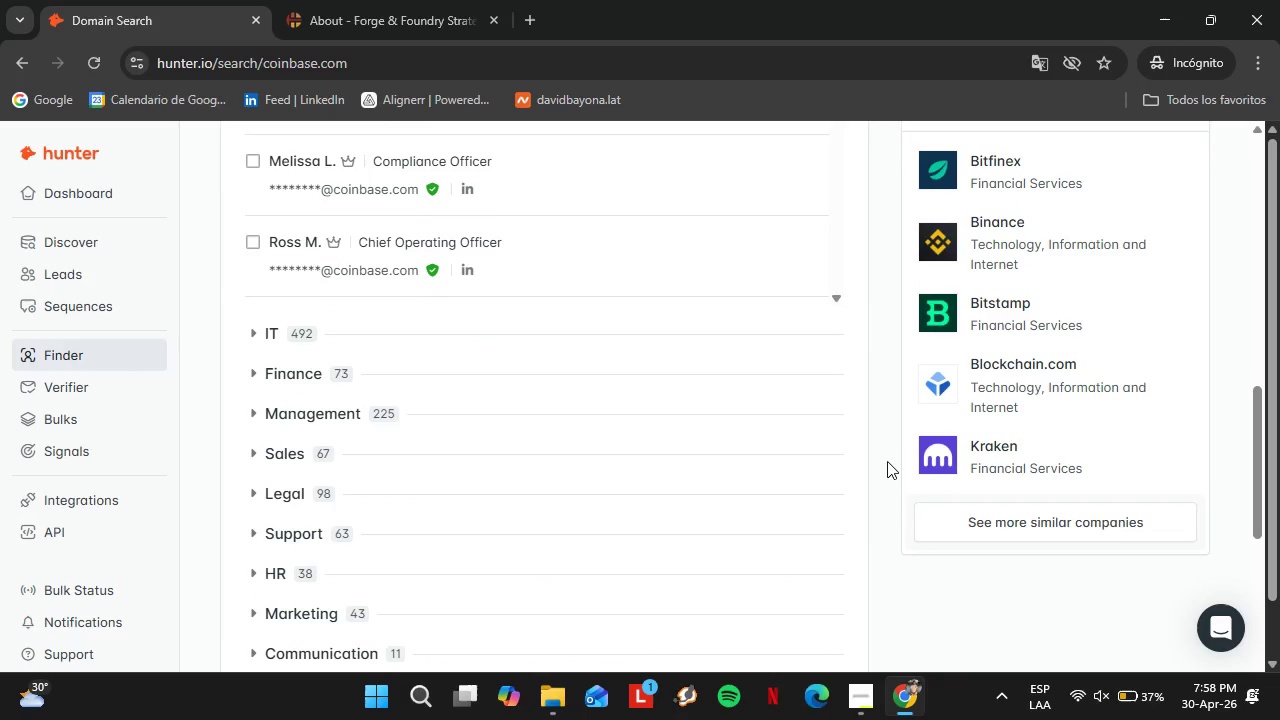 
scroll: coordinate [862, 440], scroll_direction: up, amount: 3.0
 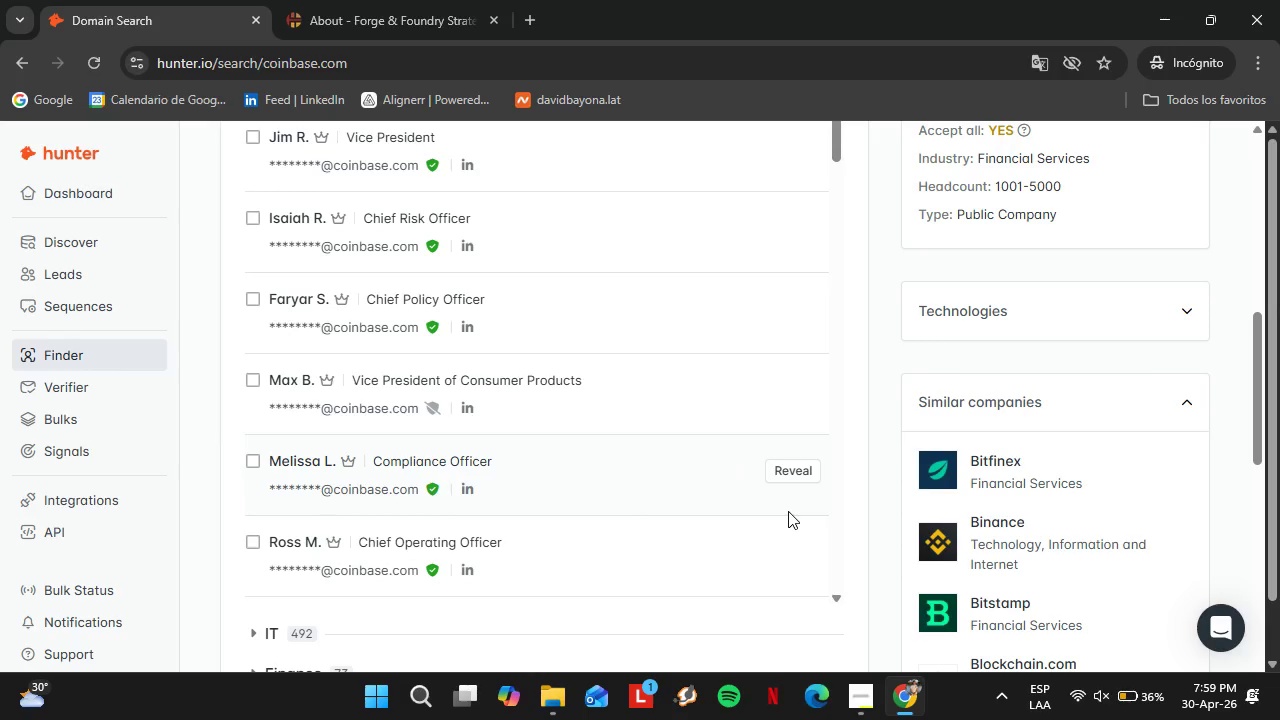 
wait(54.82)
 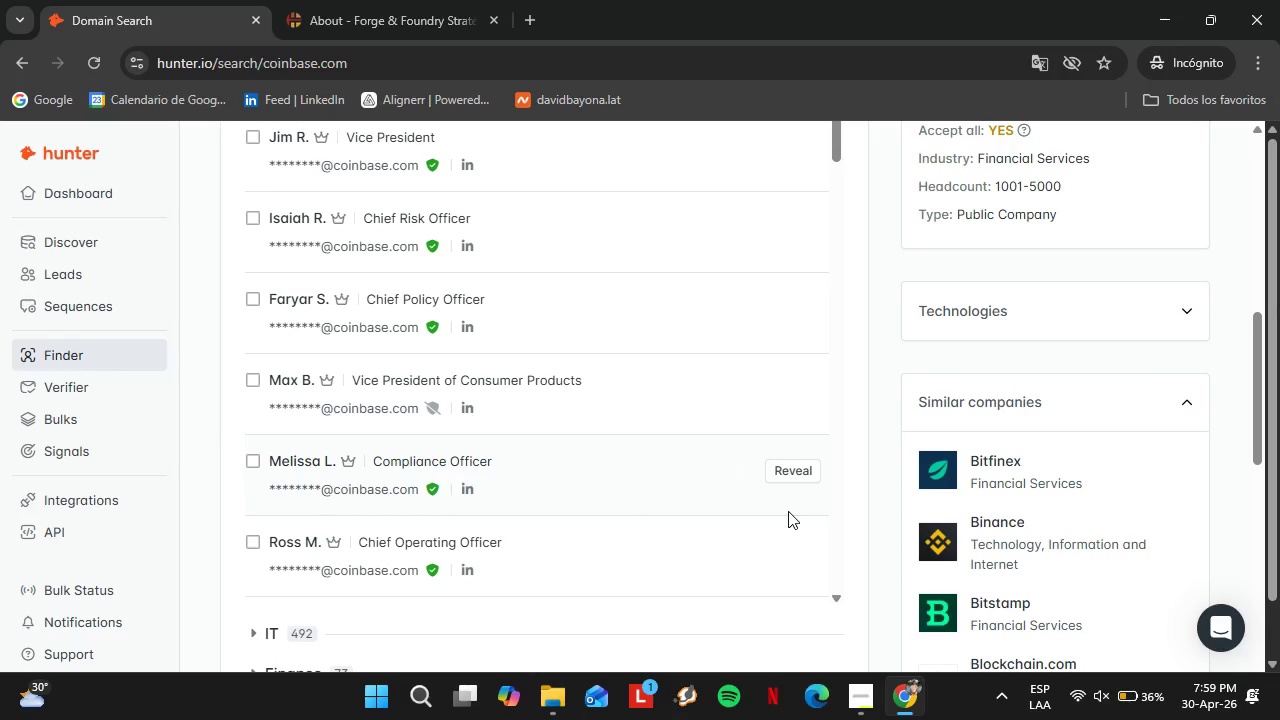 
scroll: coordinate [603, 474], scroll_direction: up, amount: 7.0
 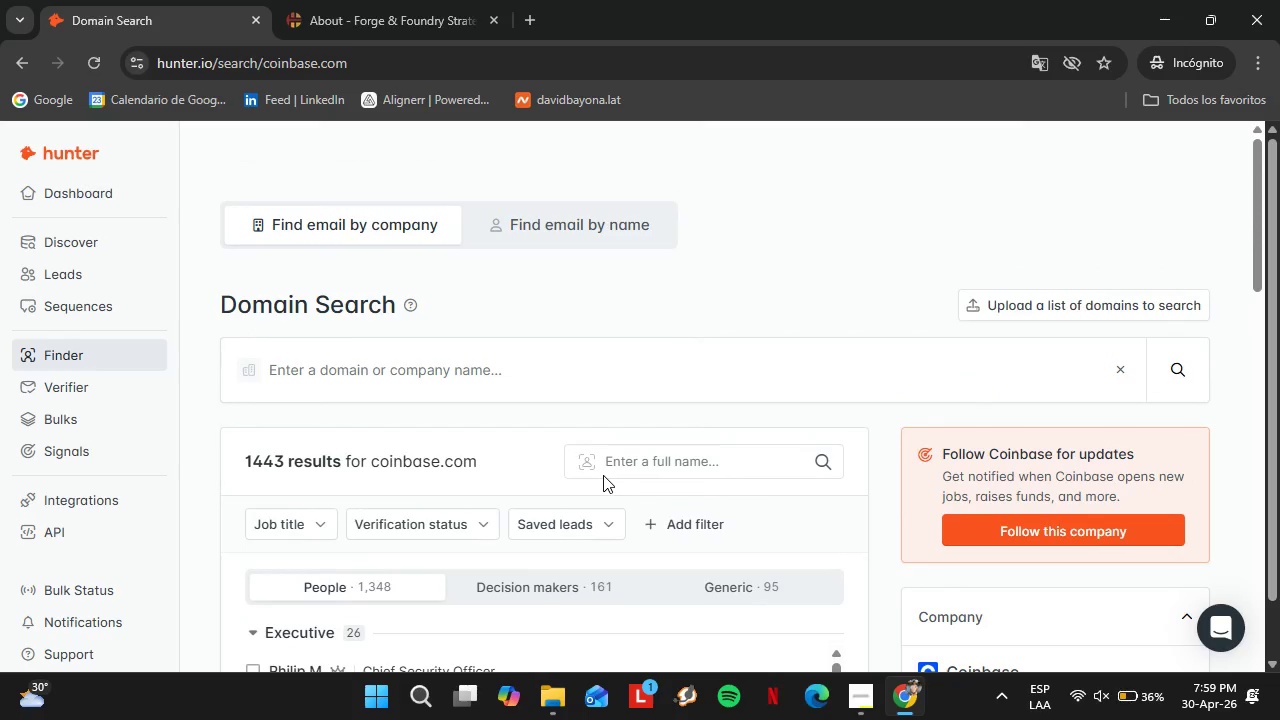 
scroll: coordinate [603, 475], scroll_direction: down, amount: 1.0
 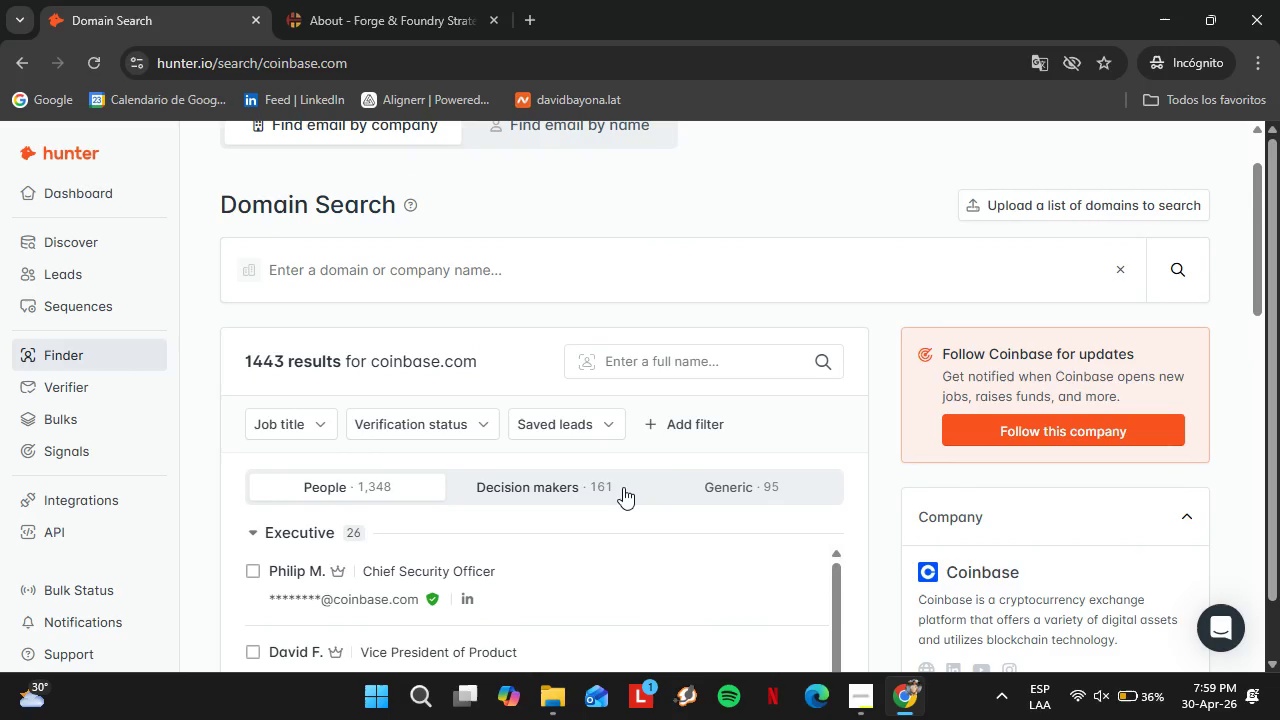 
scroll: coordinate [624, 487], scroll_direction: up, amount: 1.0
 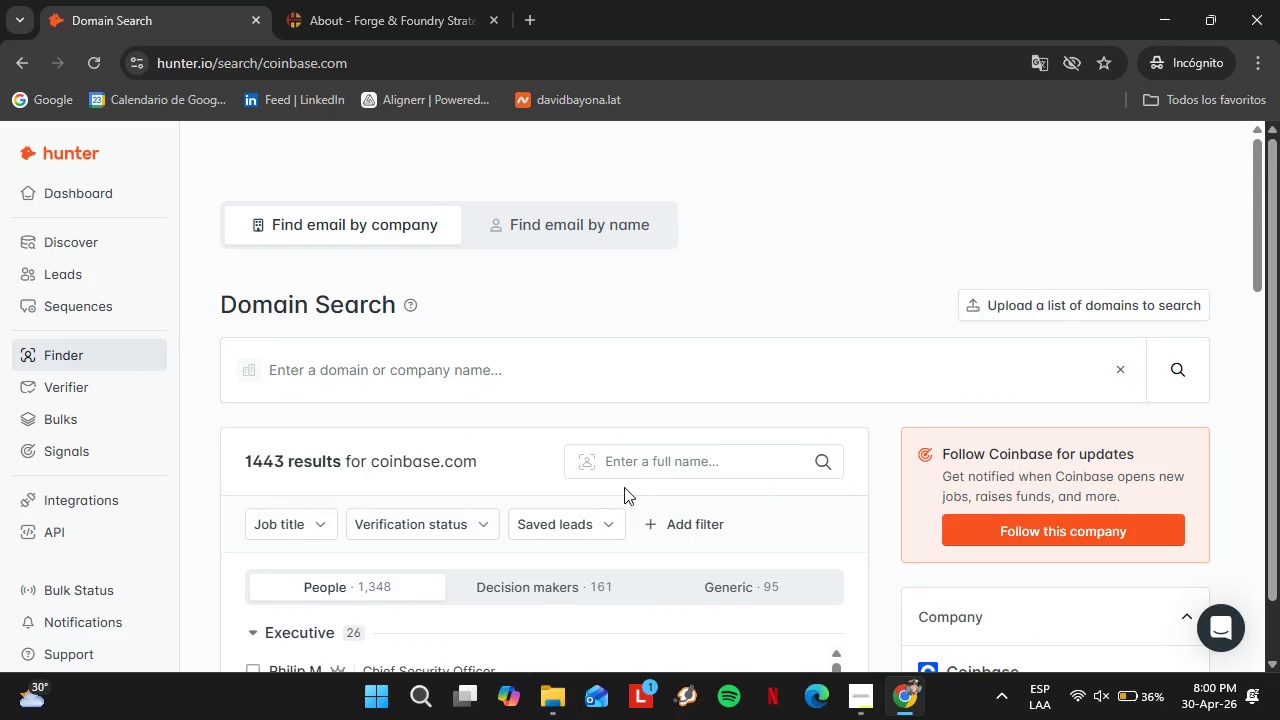 
scroll: coordinate [624, 487], scroll_direction: down, amount: 1.0
 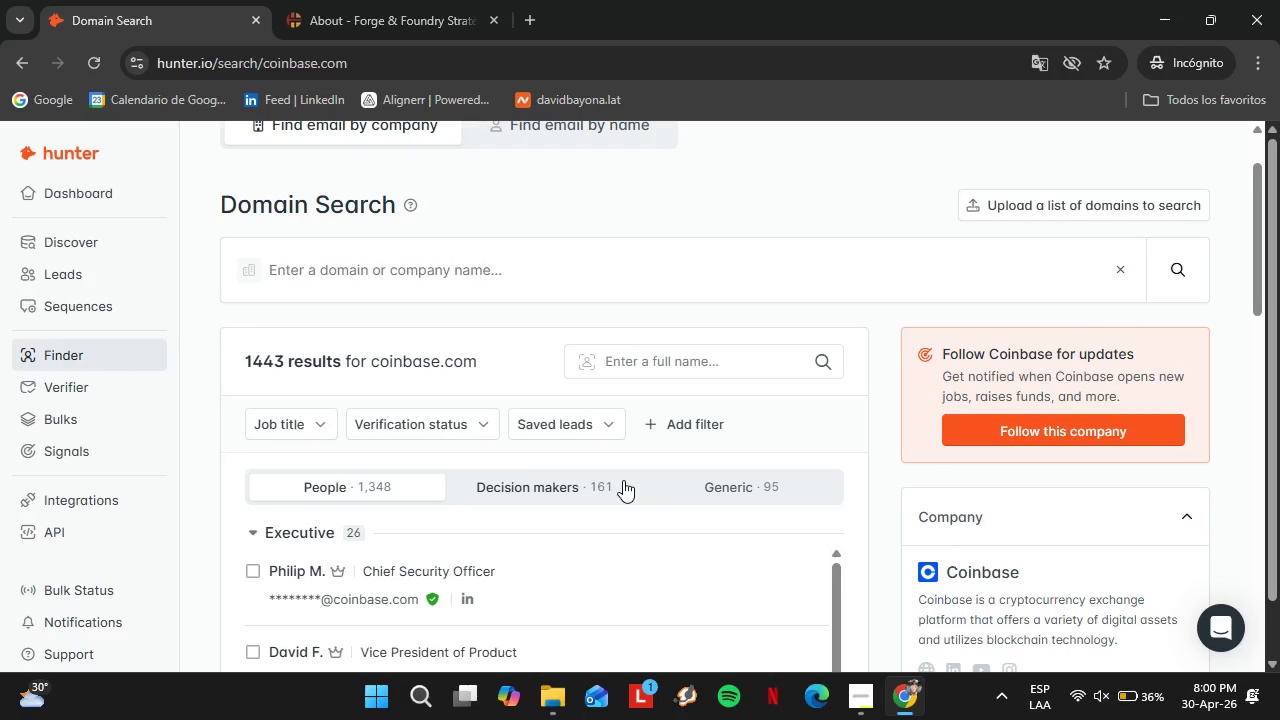 
wait(6.61)
 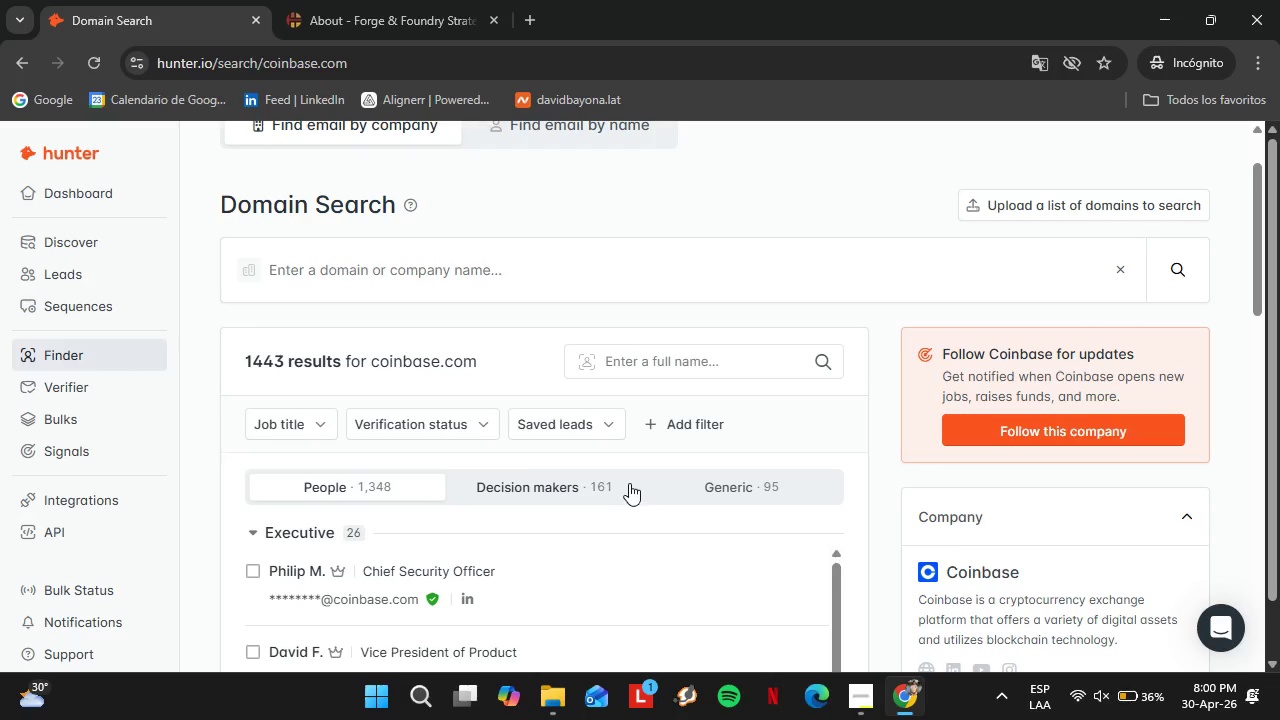 
scroll: coordinate [519, 400], scroll_direction: down, amount: 4.0
 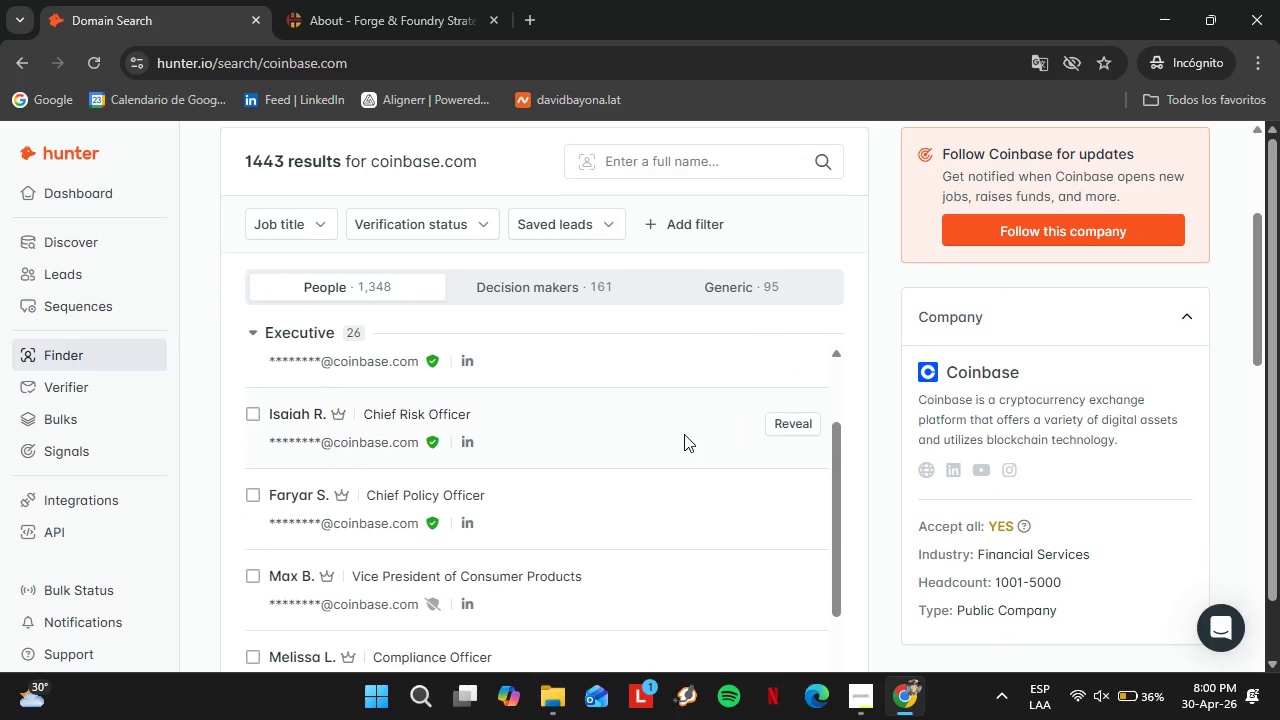 
scroll: coordinate [635, 444], scroll_direction: up, amount: 7.0
 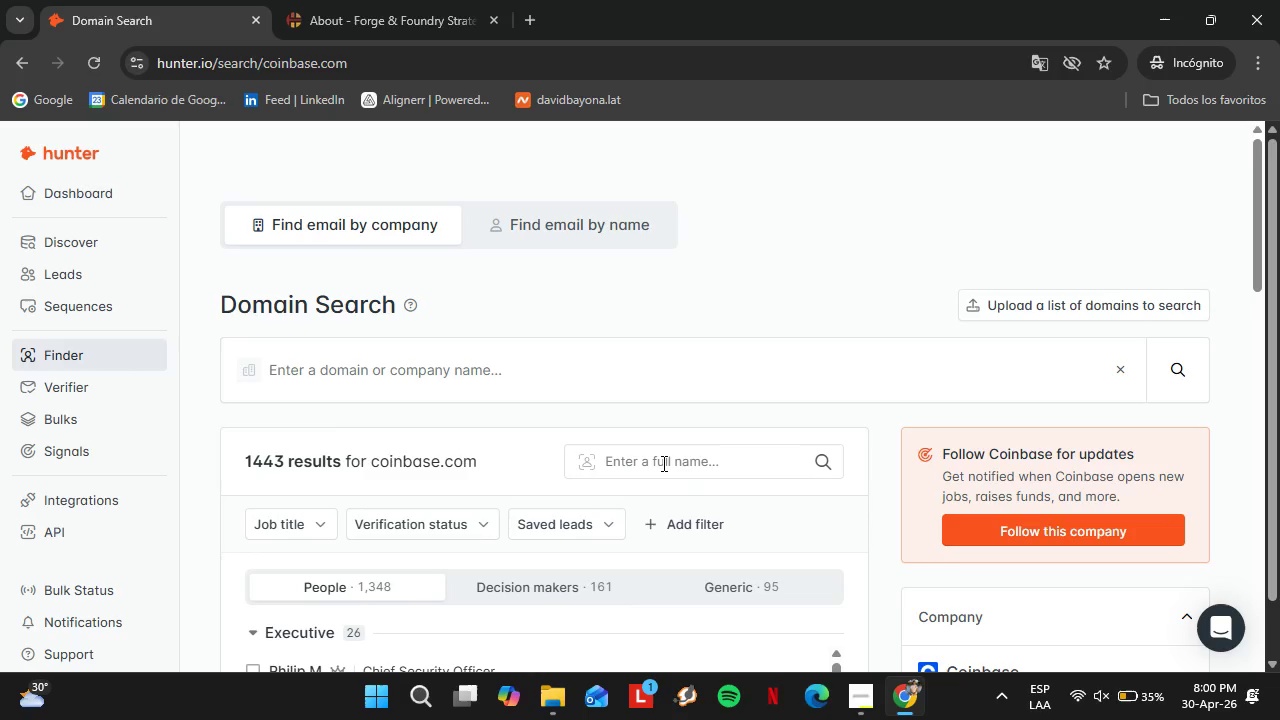 
wait(19.4)
 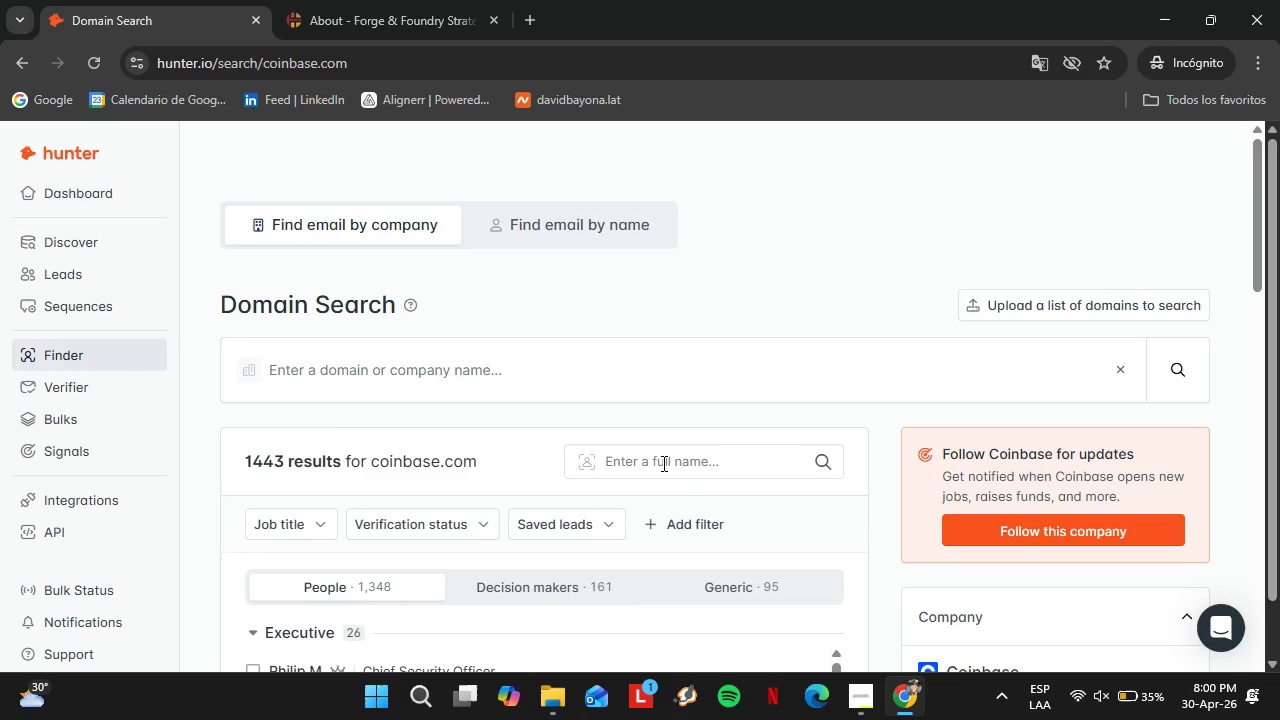 
scroll: coordinate [670, 461], scroll_direction: down, amount: 1.0
 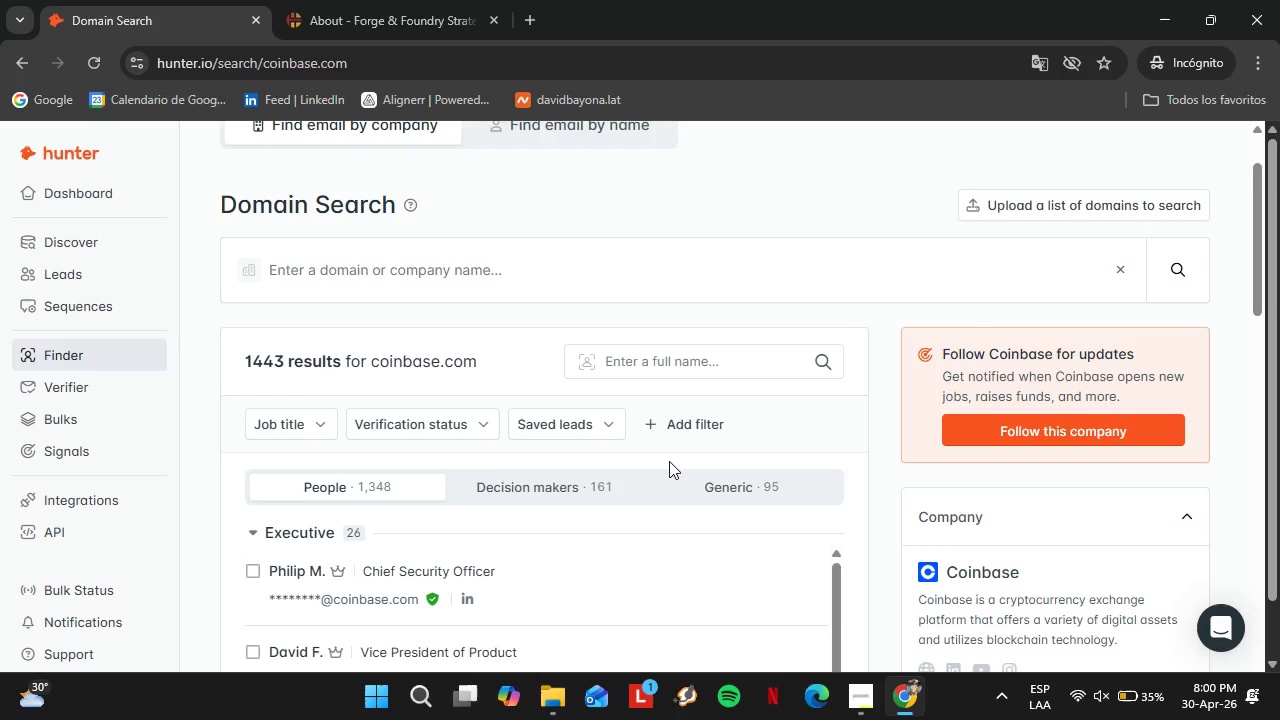 
wait(7.59)
 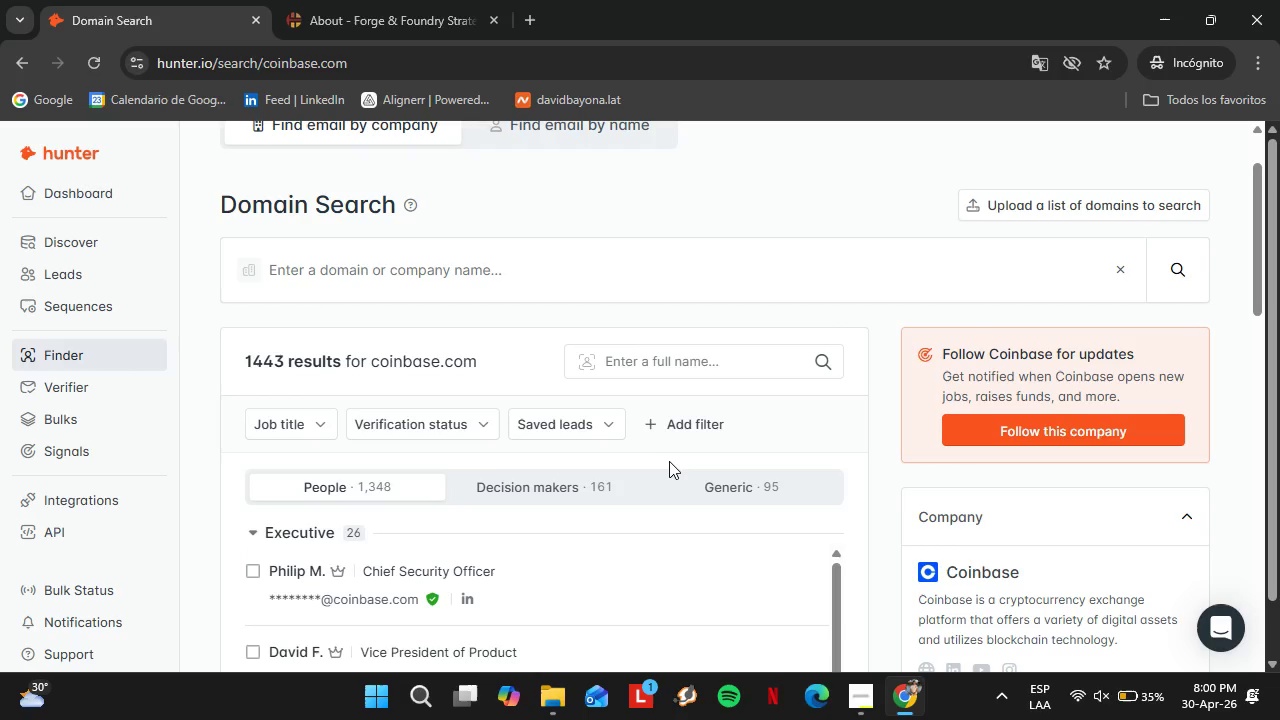 
scroll: coordinate [543, 432], scroll_direction: down, amount: 1.0
 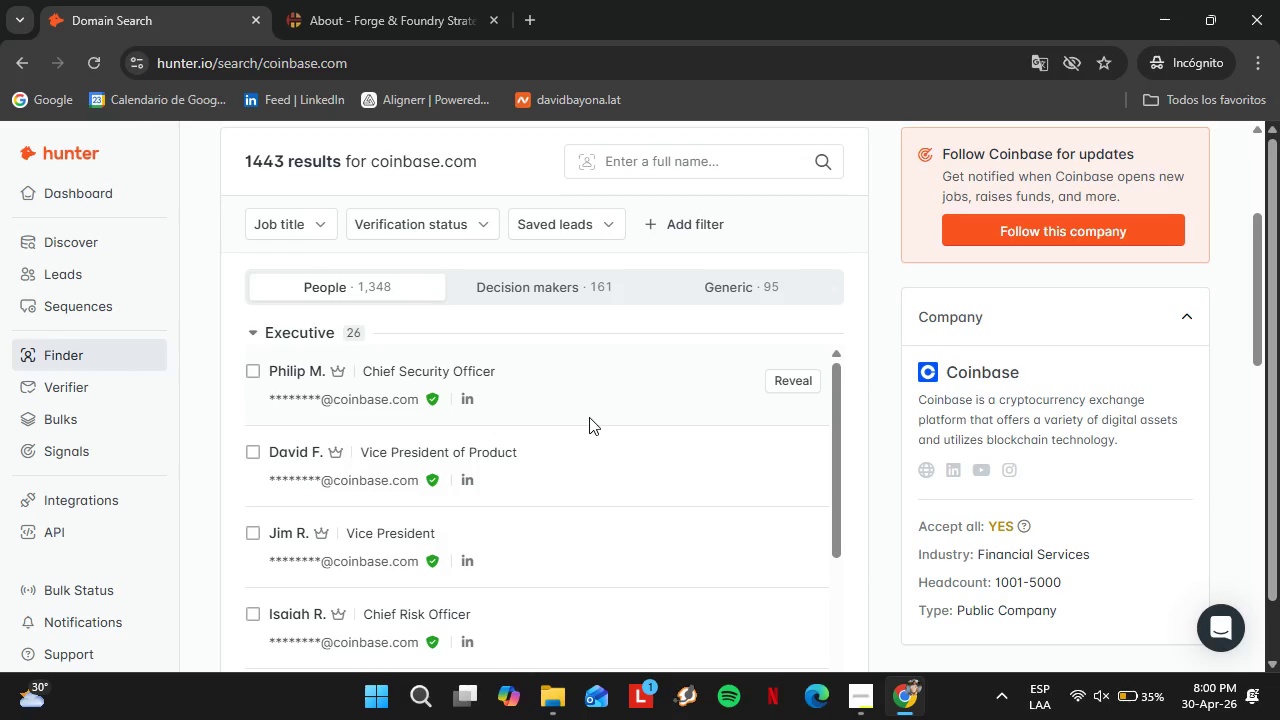 
wait(11.52)
 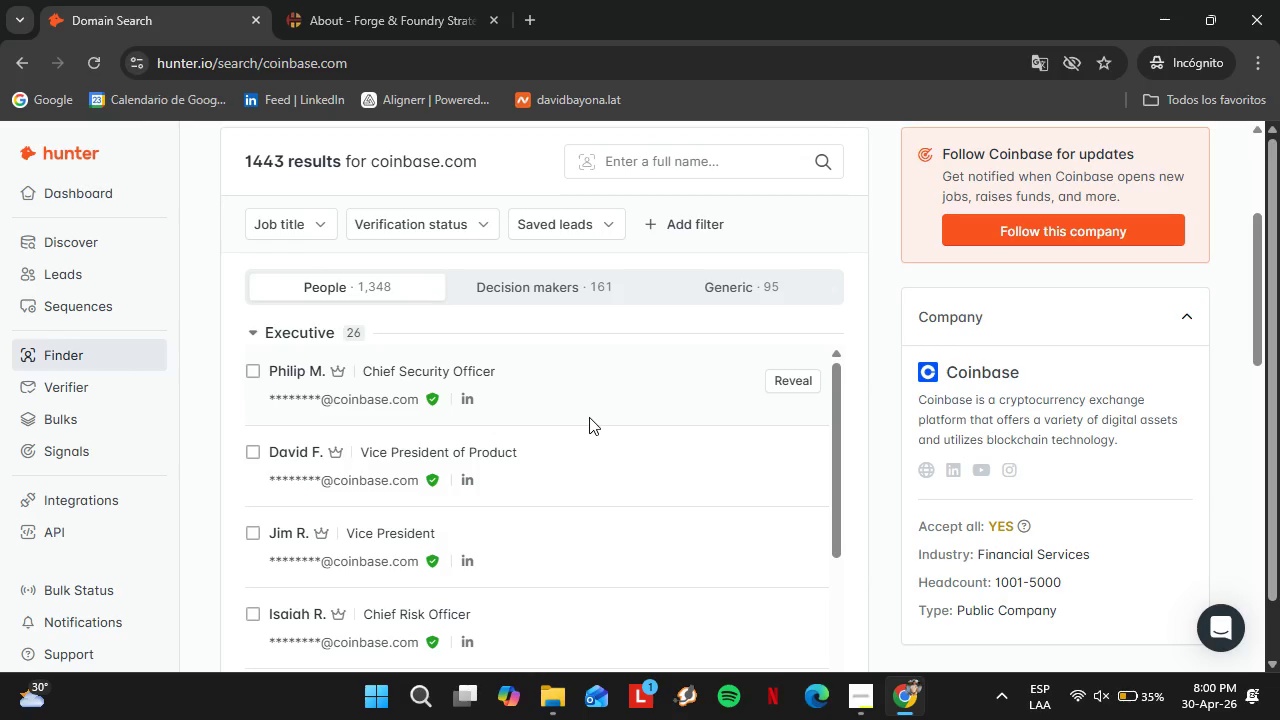 
scroll: coordinate [440, 317], scroll_direction: up, amount: 3.0
 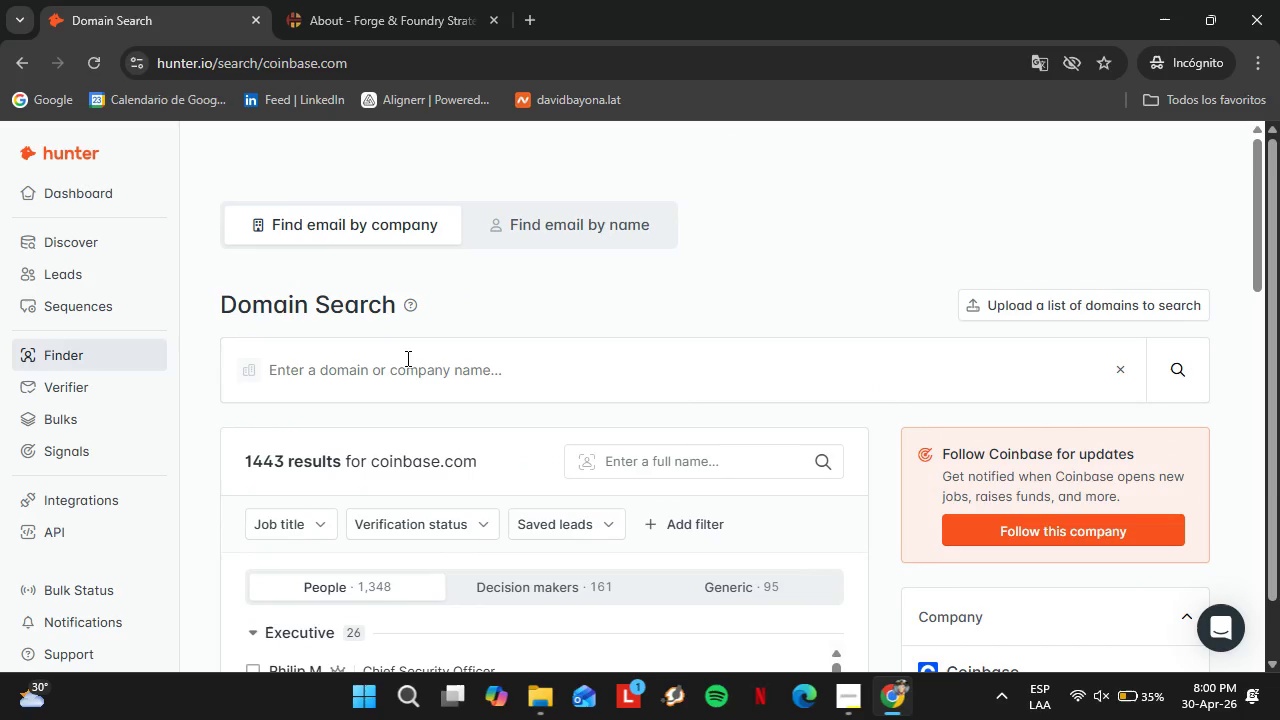 
left_click([404, 364])
 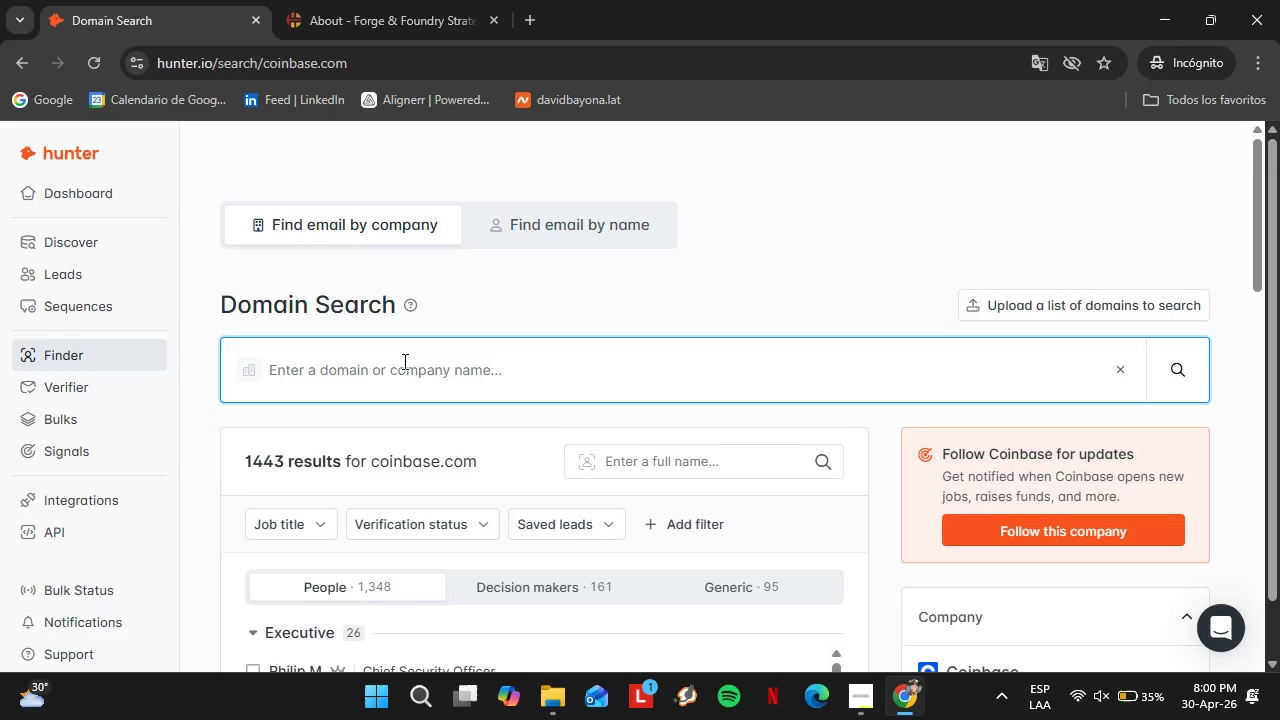 
type(bamboohr.com)
 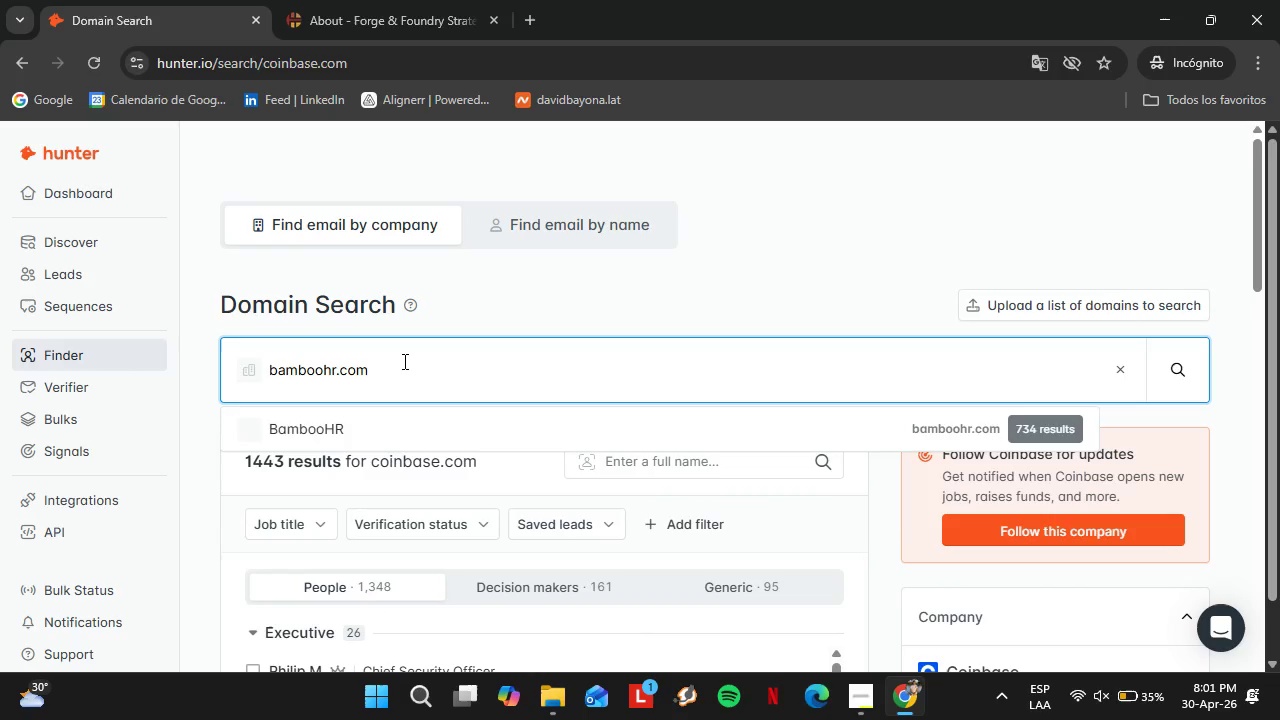 
key(Enter)
 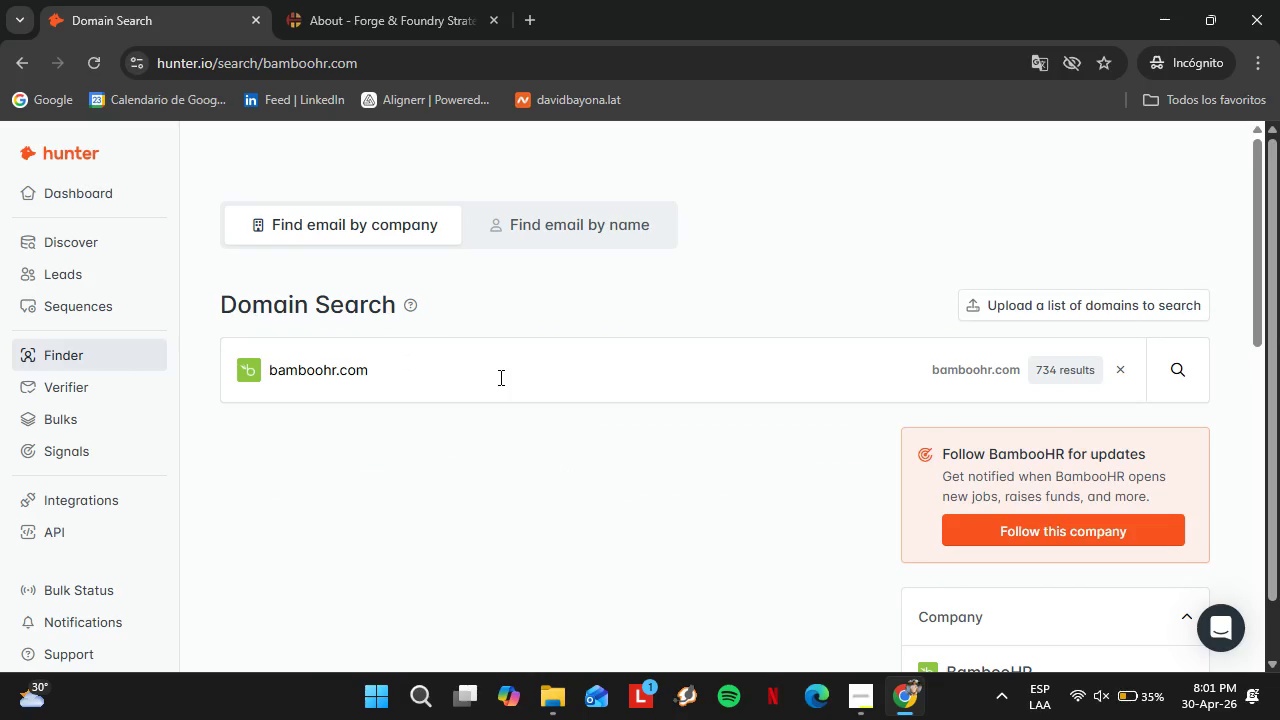 
scroll: coordinate [391, 409], scroll_direction: down, amount: 4.0
 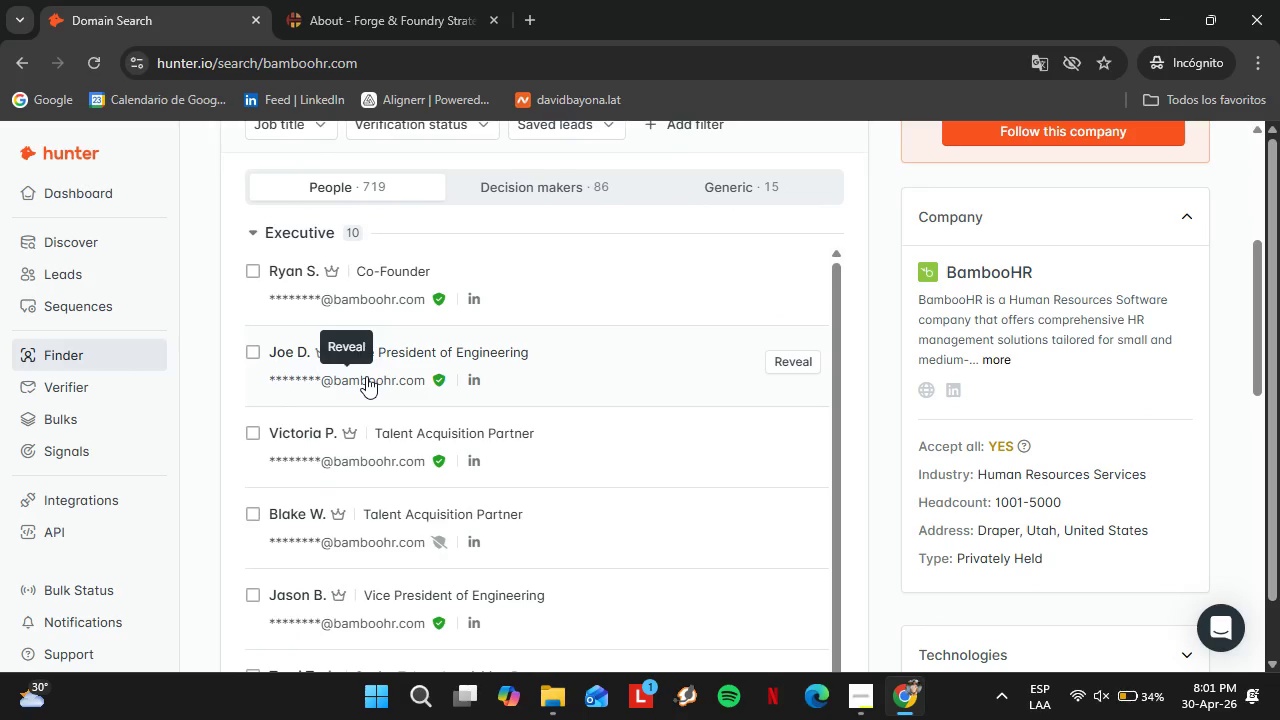 
scroll: coordinate [358, 374], scroll_direction: up, amount: 1.0
 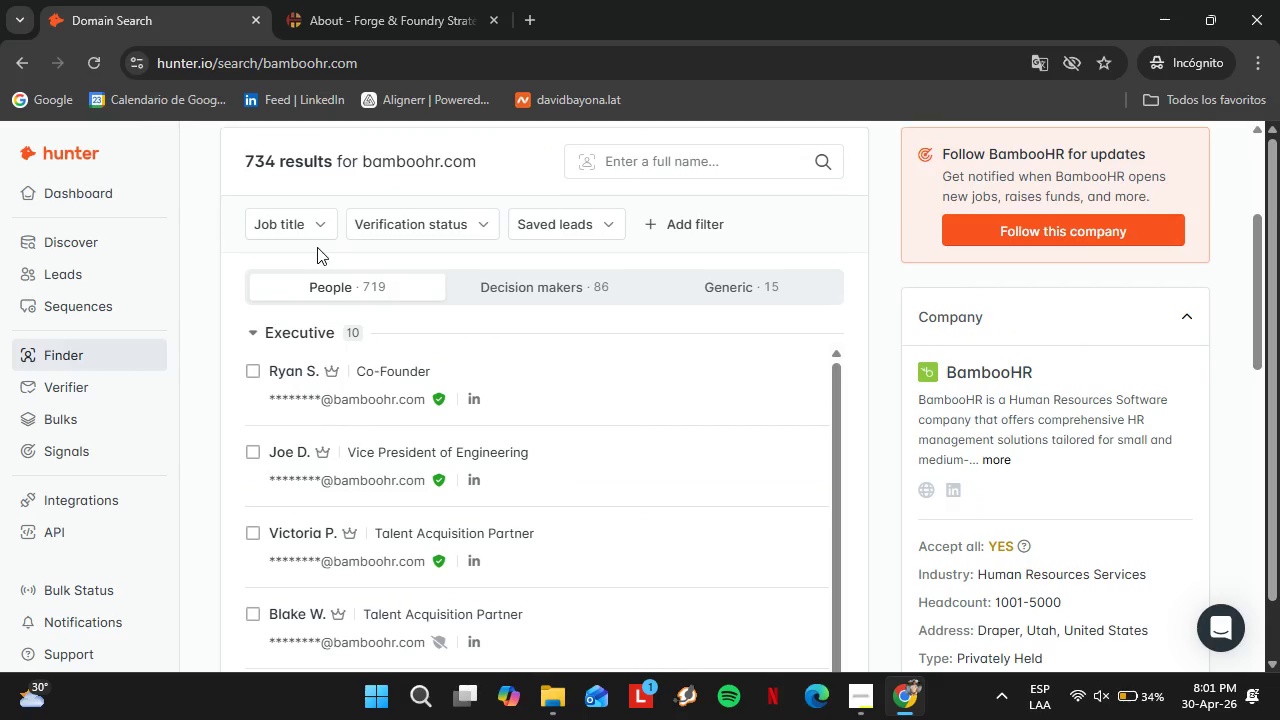 
double_click([306, 234])
 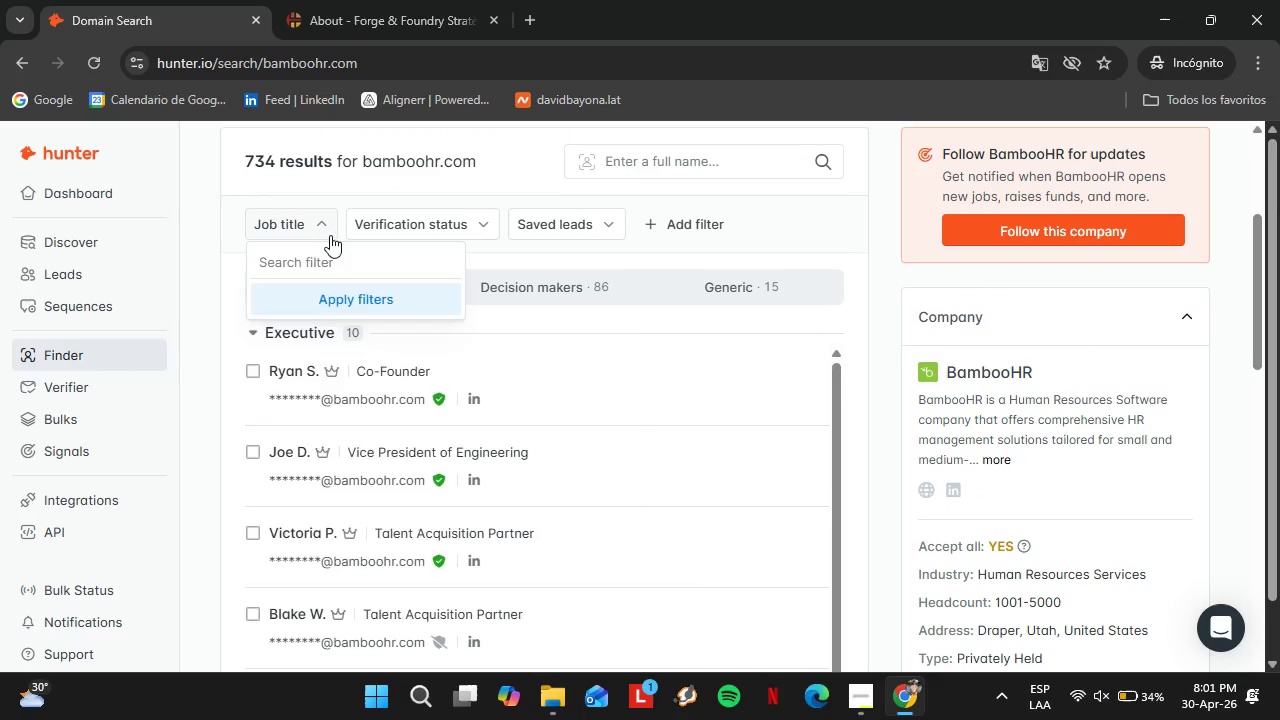 
left_click([302, 257])
 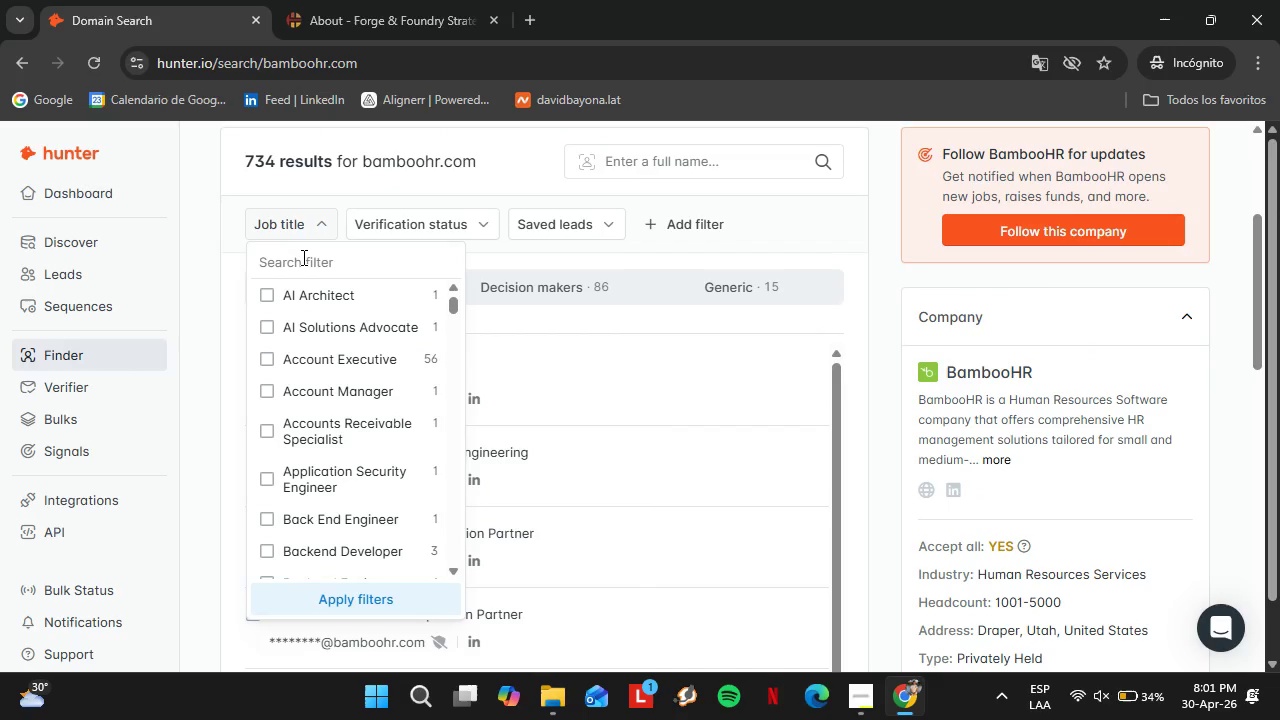 
hold_key(key=ShiftLeft, duration=0.53)
 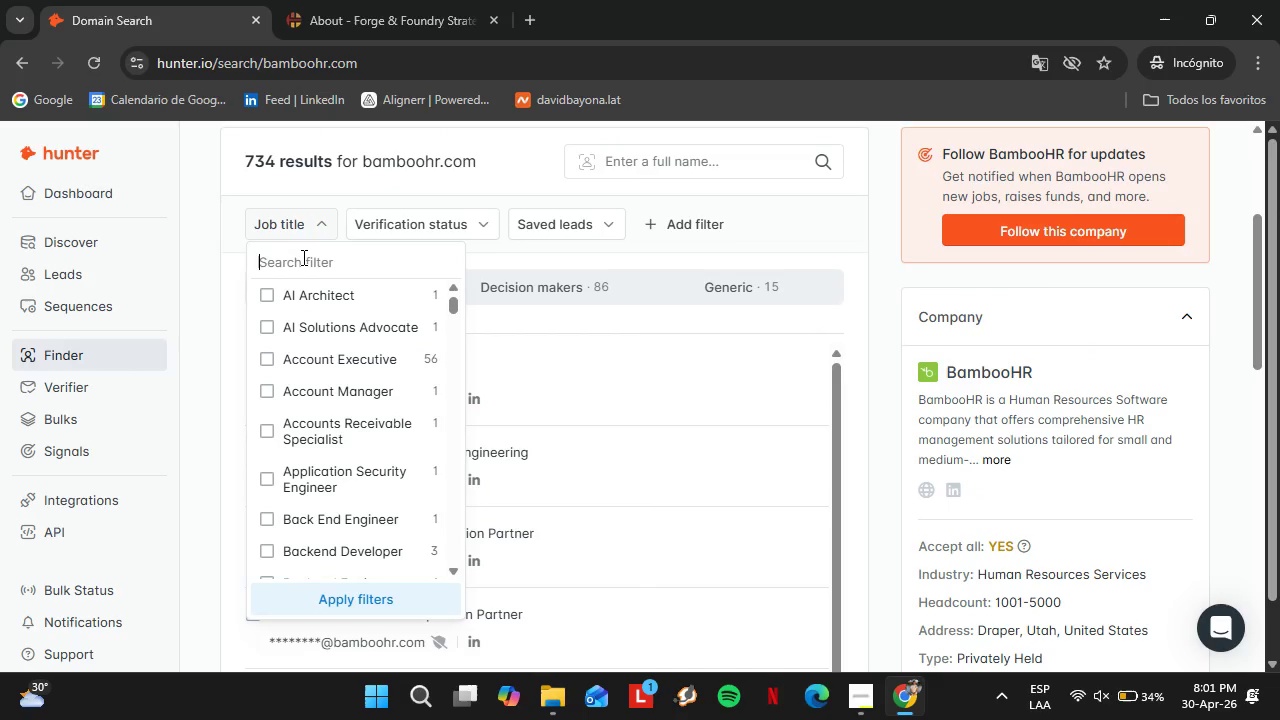 
key(Shift+ShiftLeft)
 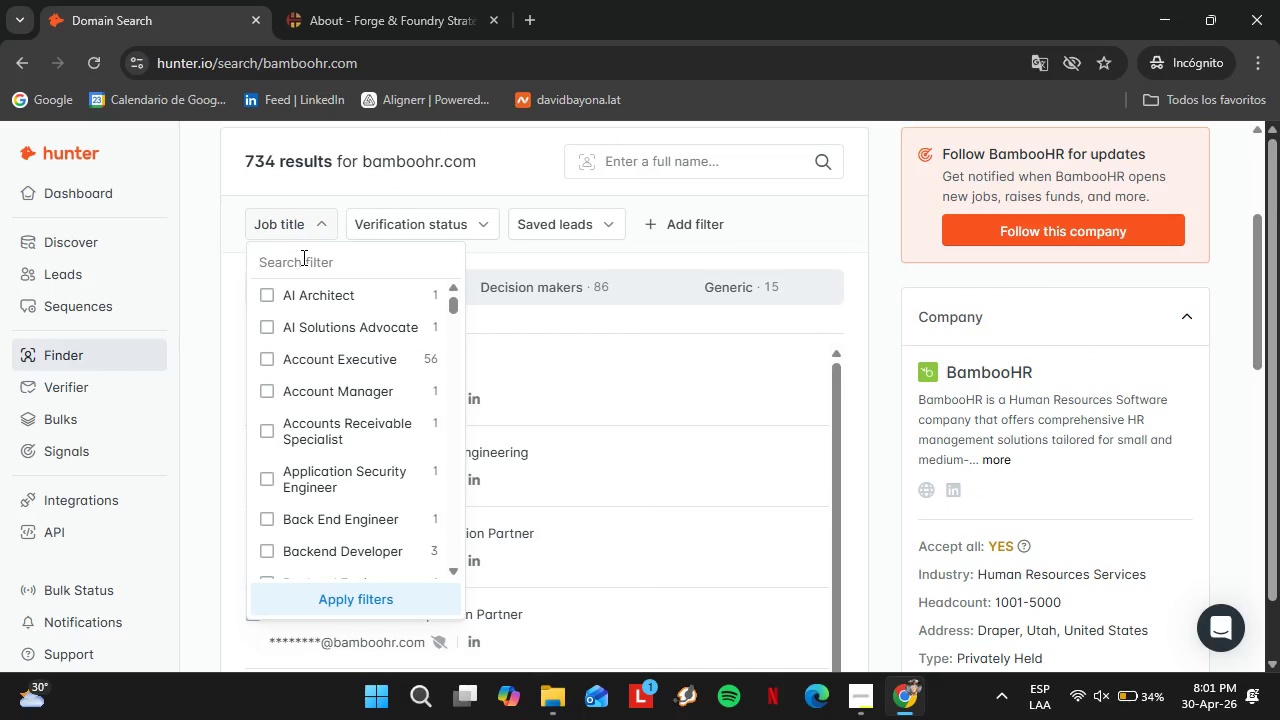 
hold_key(key=ShiftLeft, duration=0.41)
 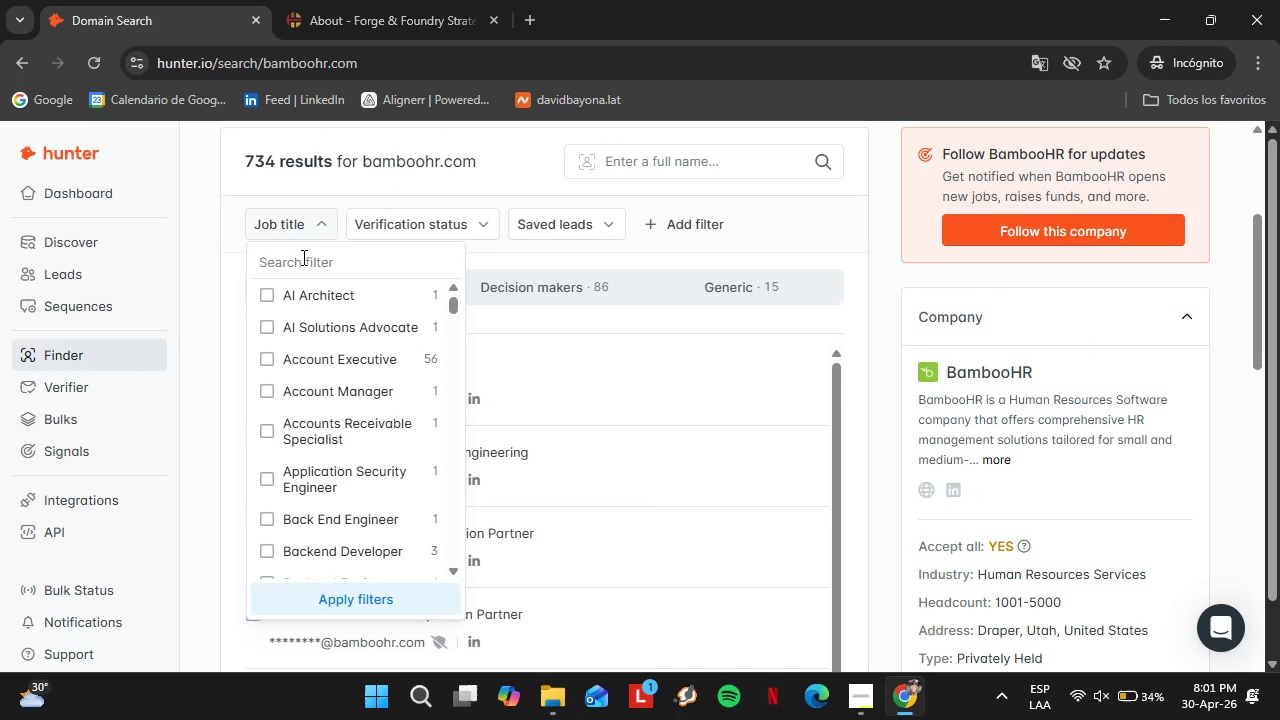 
key(Shift+ShiftLeft)
 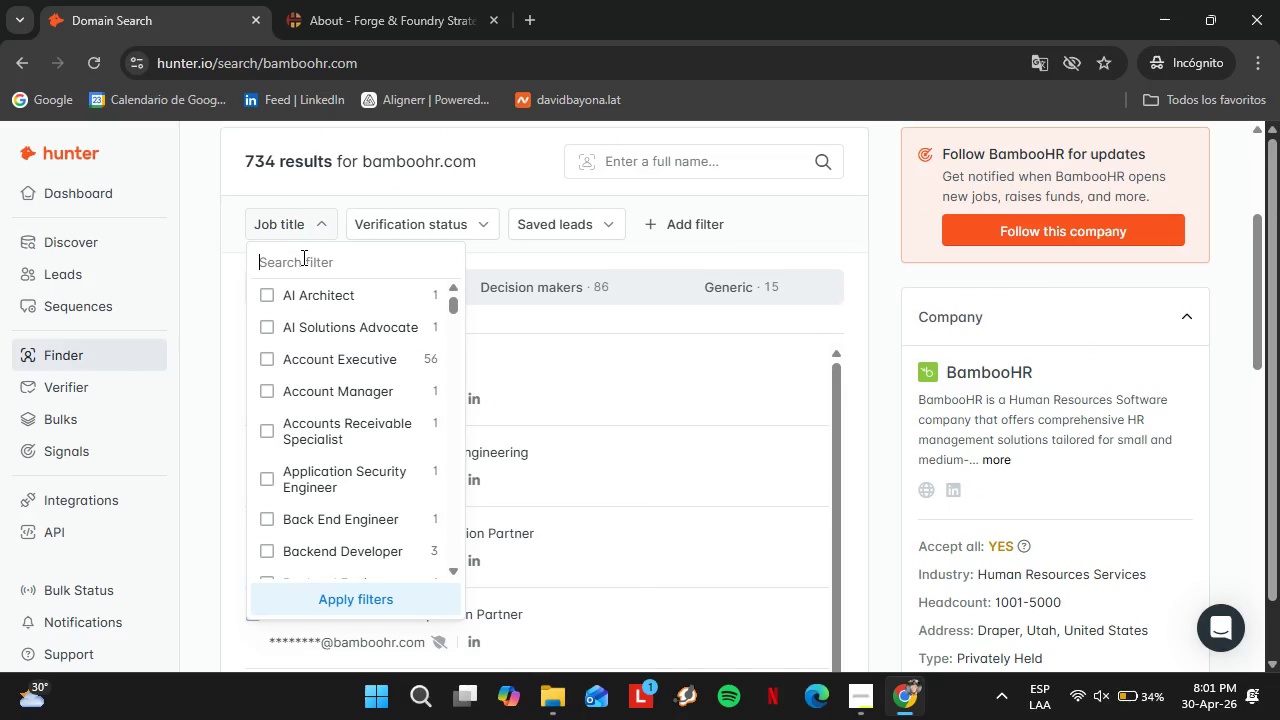 
key(Shift+ShiftLeft)
 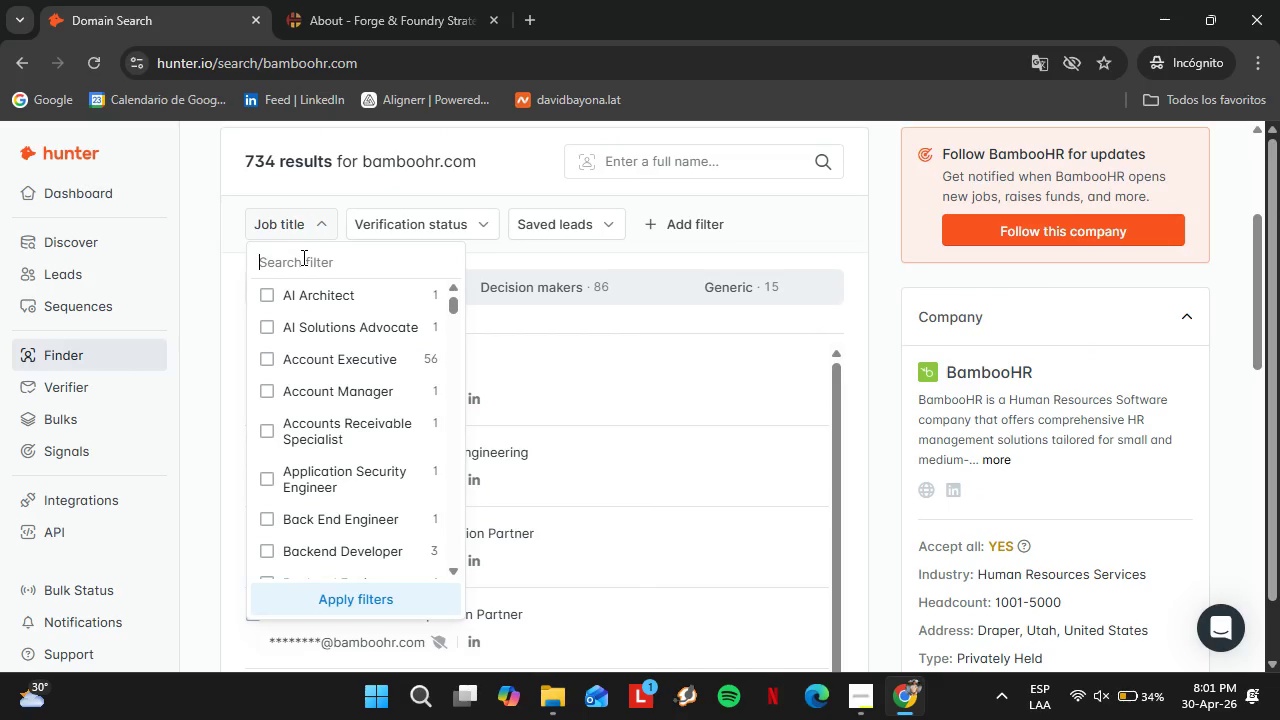 
key(Shift+ShiftLeft)
 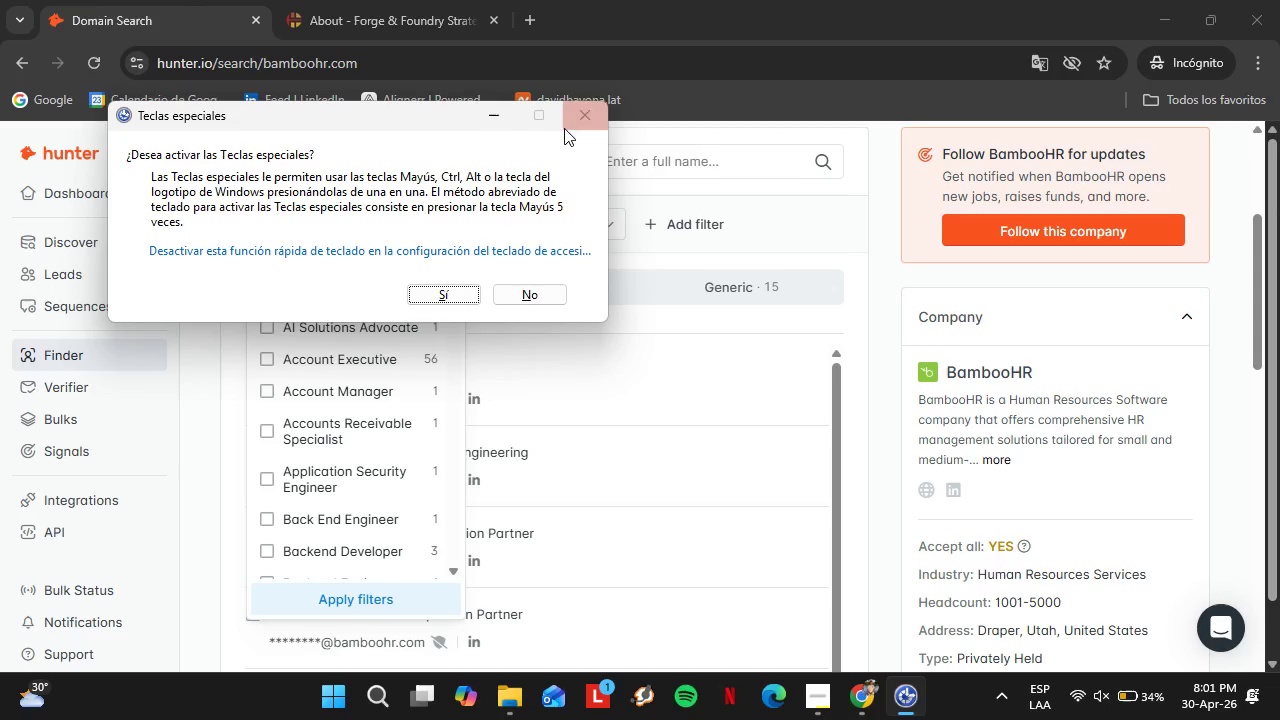 
wait(7.61)
 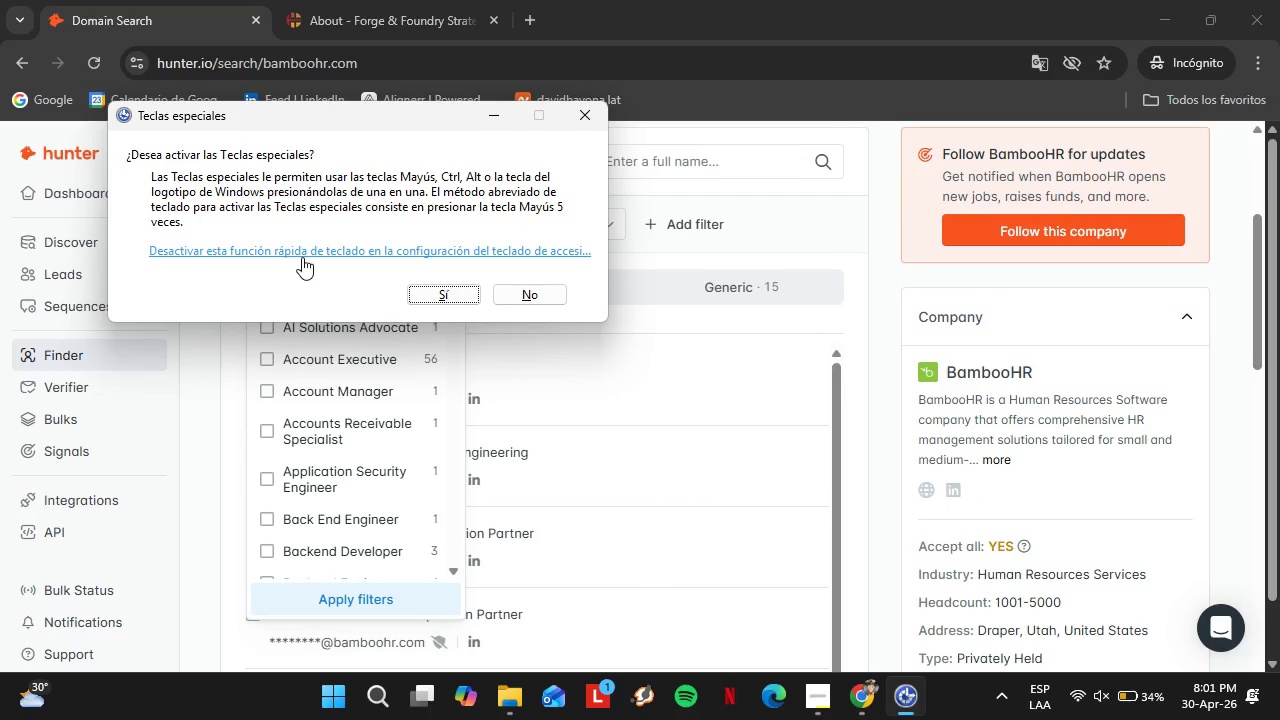 
type(HR)
 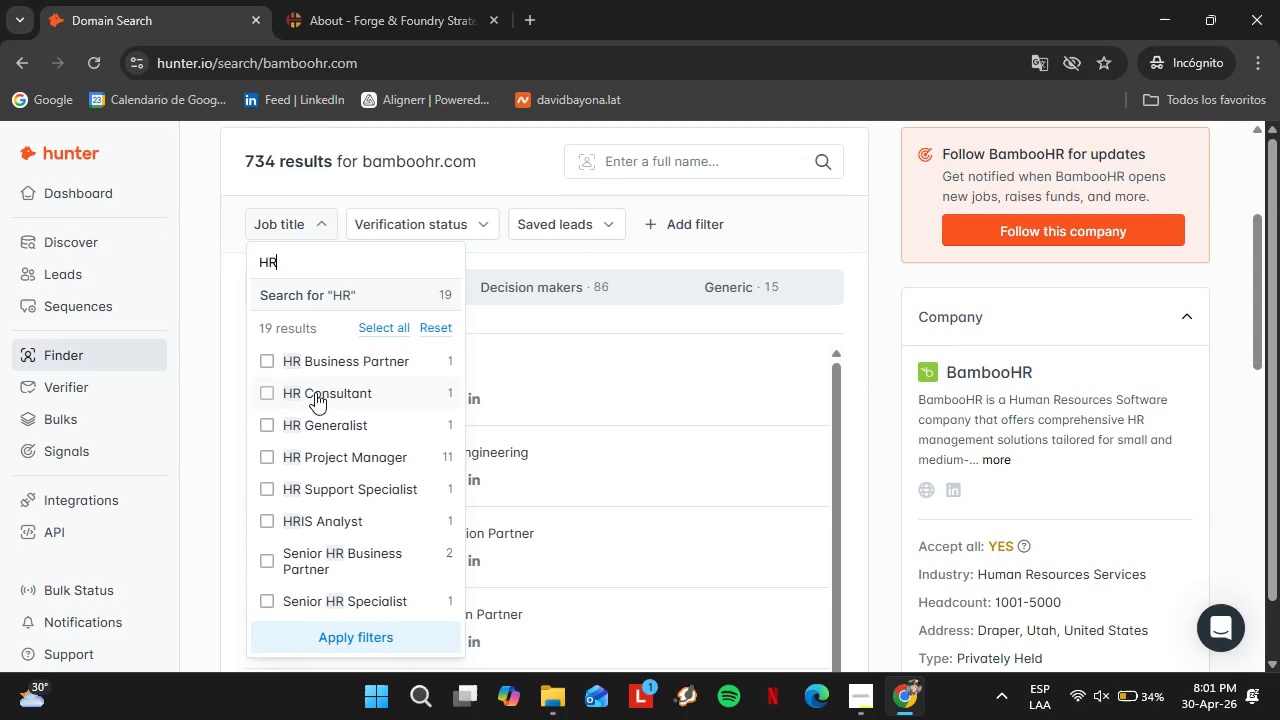 
key(Backspace)
type(uman)
 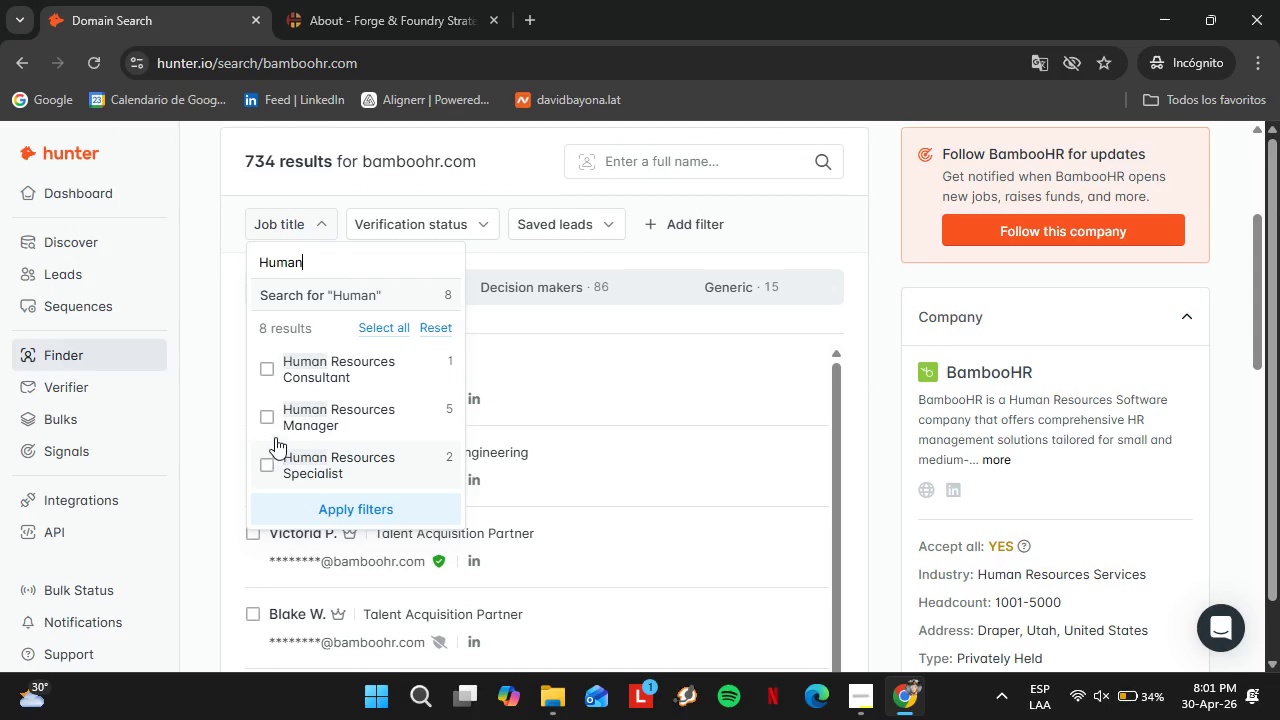 
left_click([271, 424])
 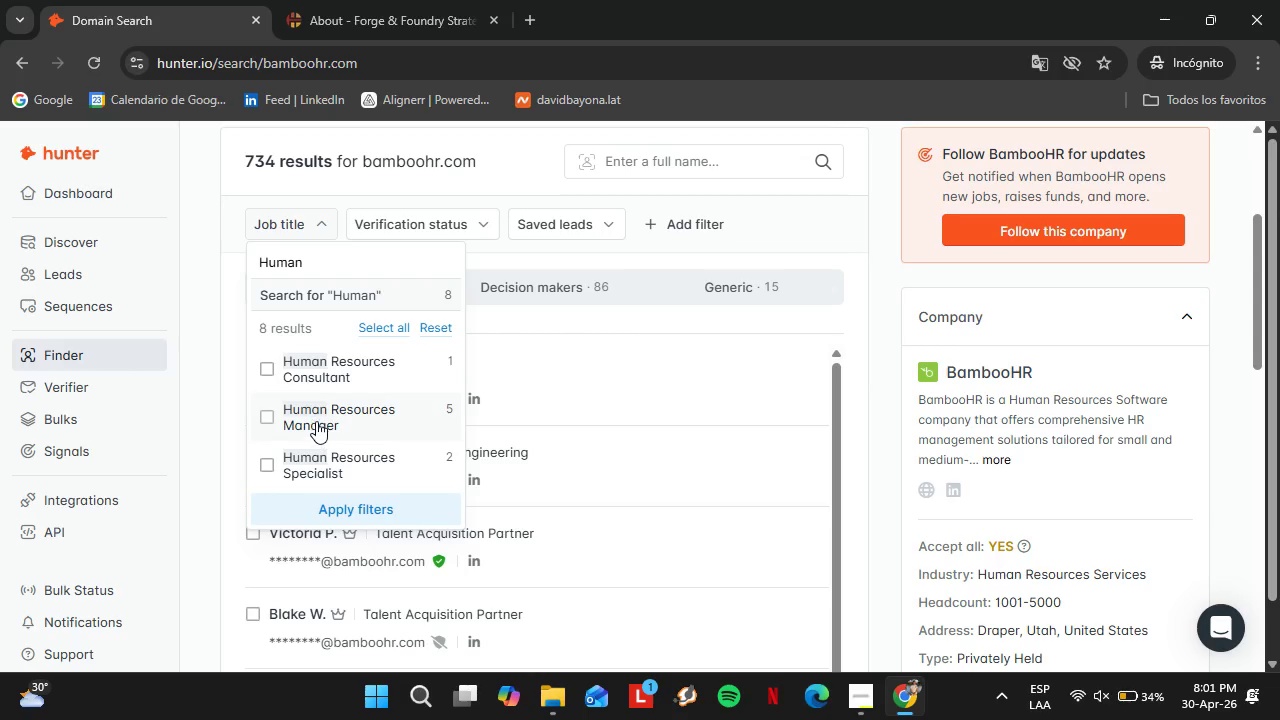 
left_click([316, 417])
 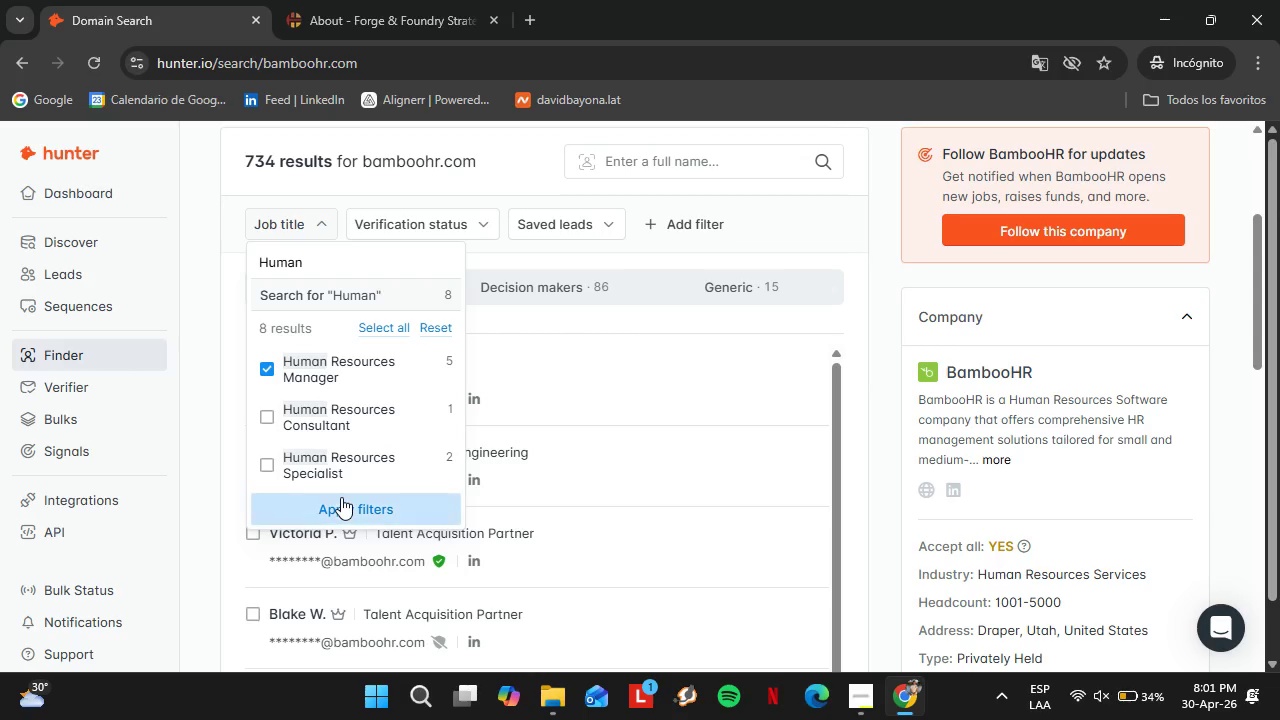 
left_click([351, 507])
 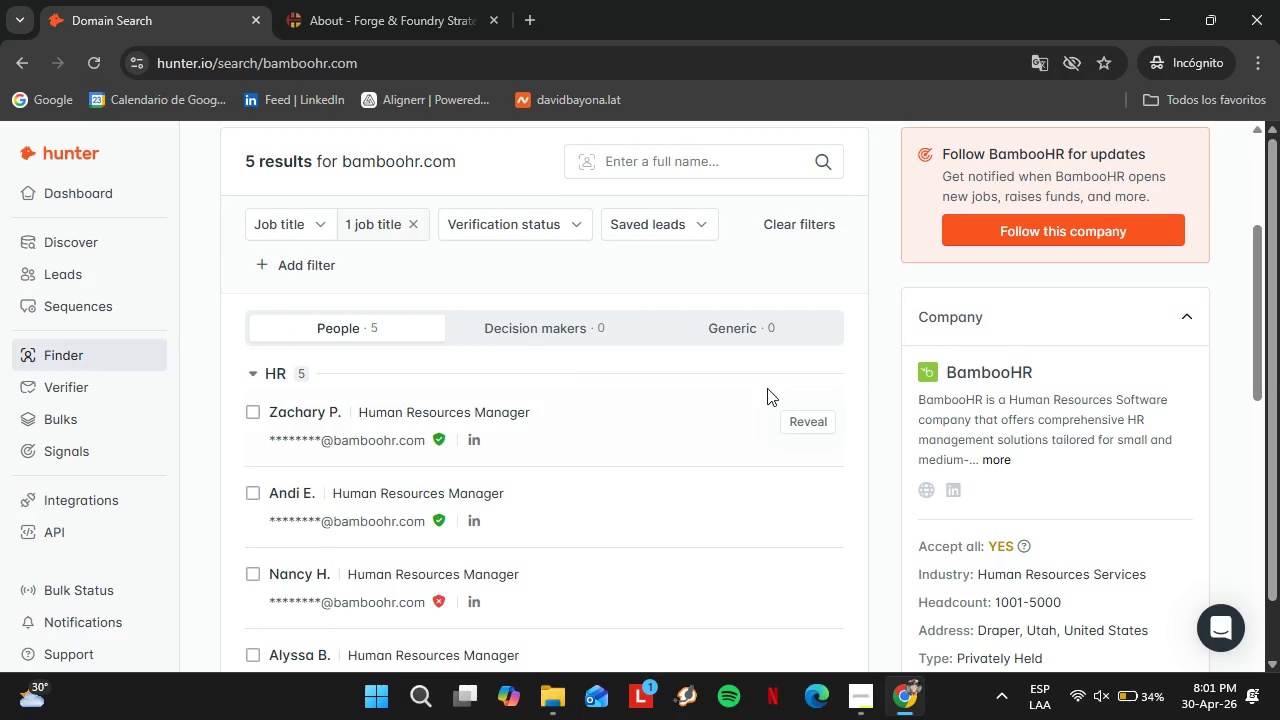 
left_click([821, 416])
 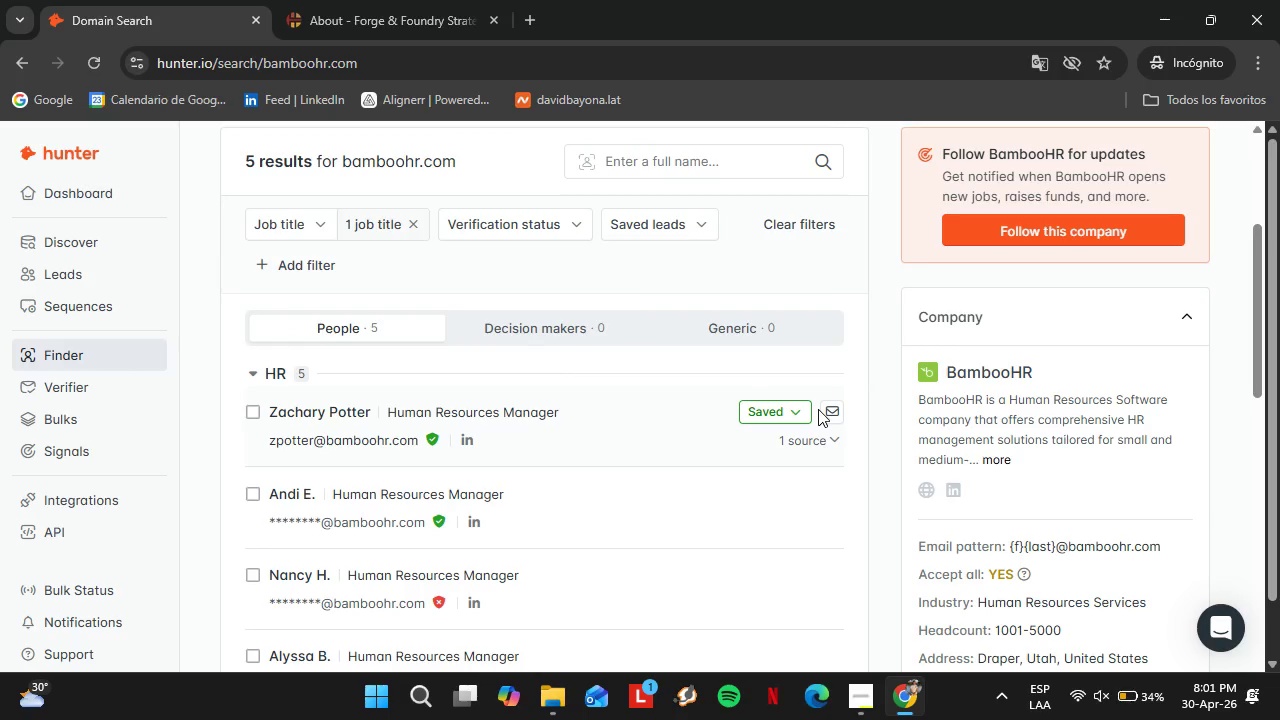 
wait(25.47)
 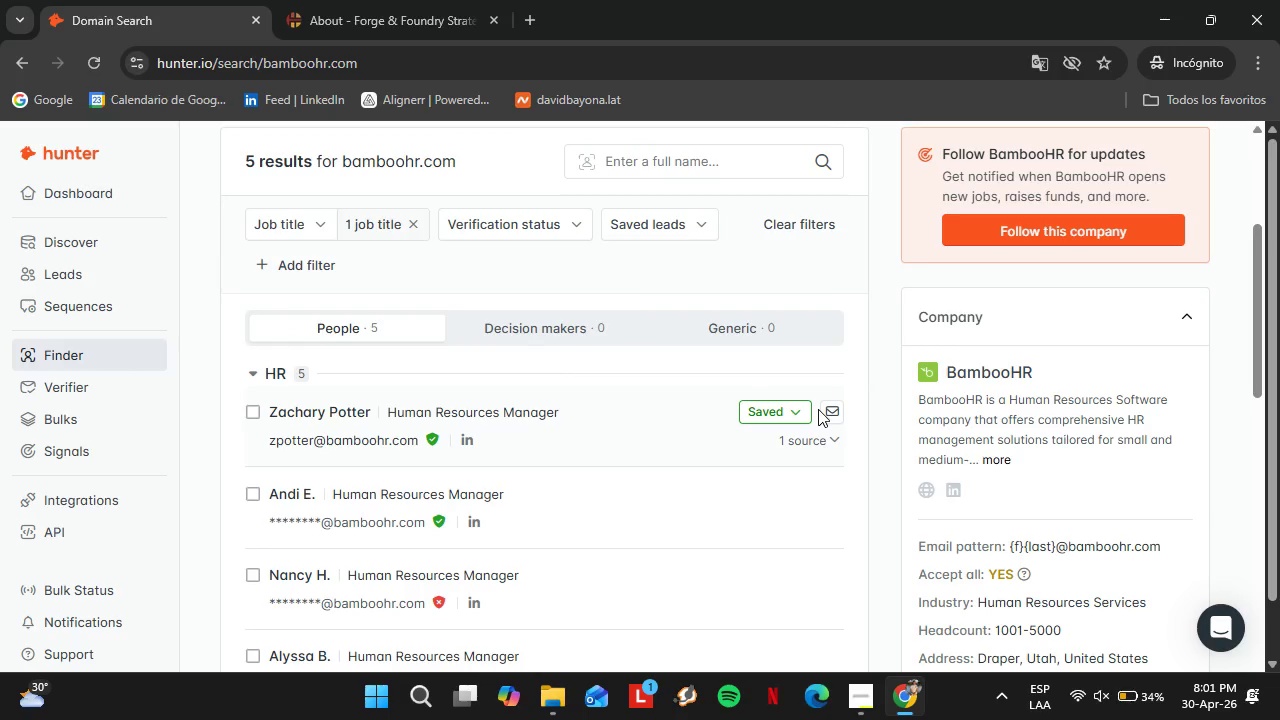 
left_click([787, 407])
 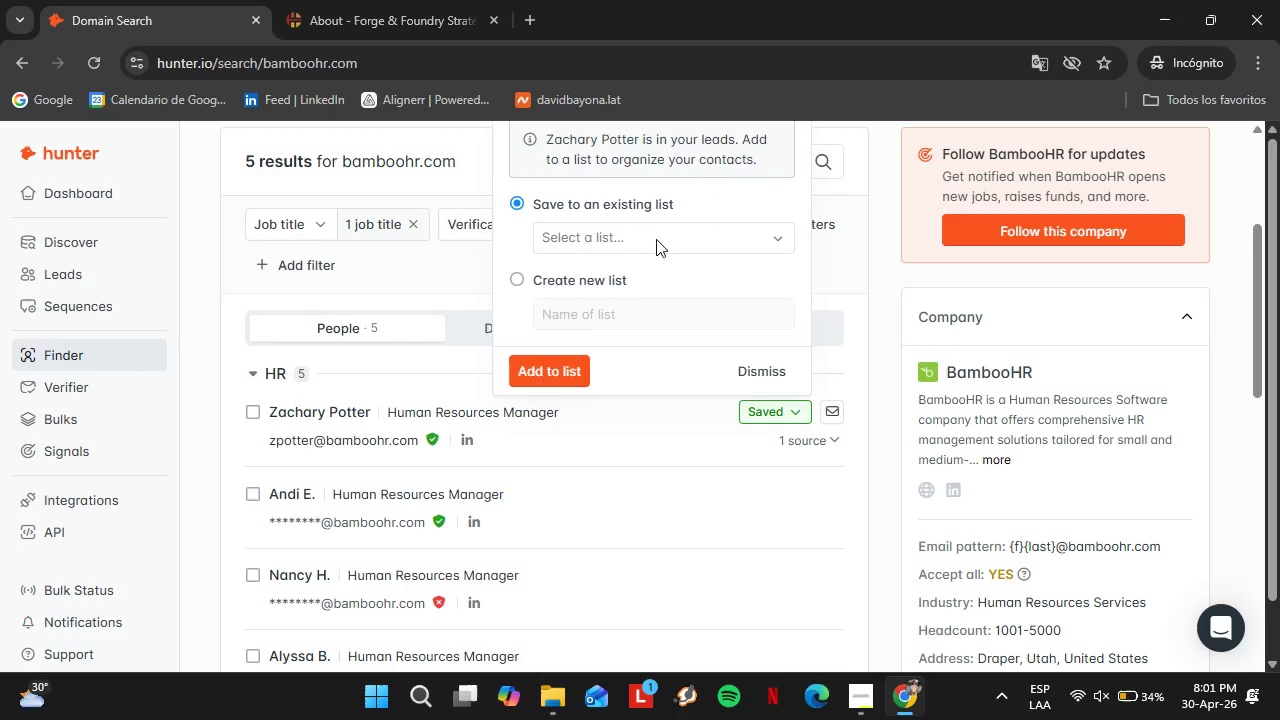 
left_click([648, 239])
 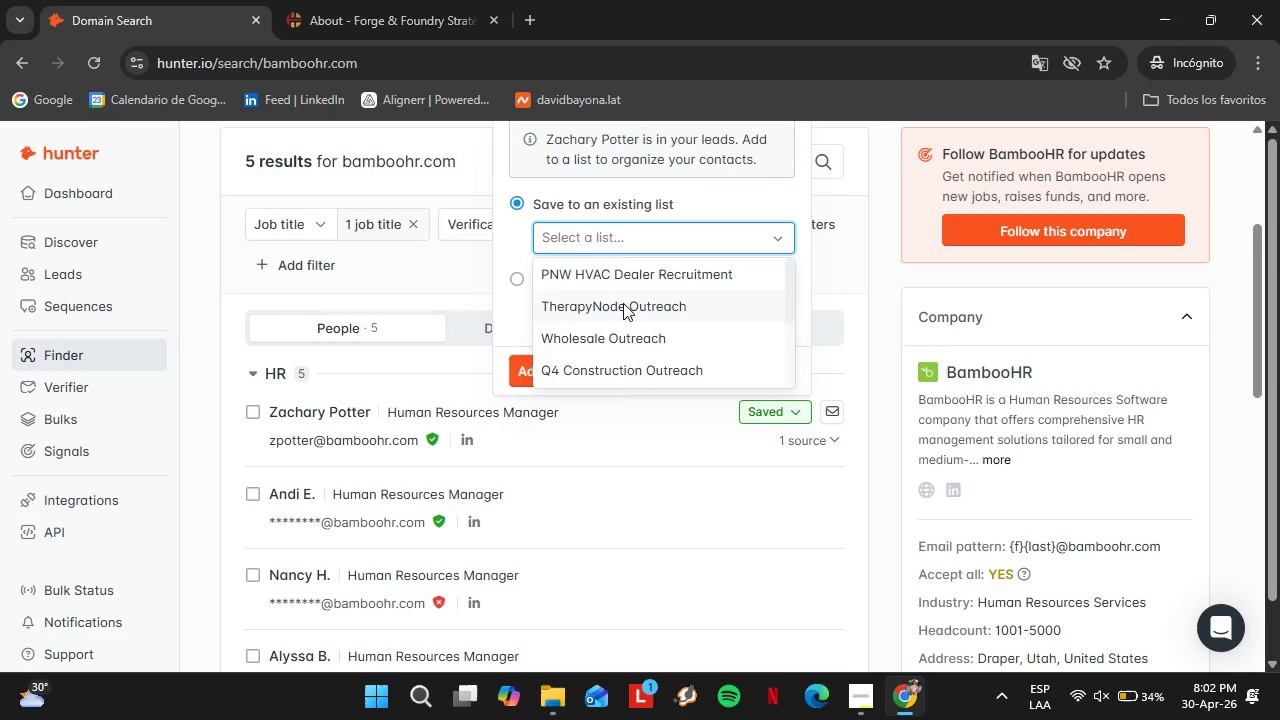 
scroll: coordinate [624, 303], scroll_direction: down, amount: 3.0
 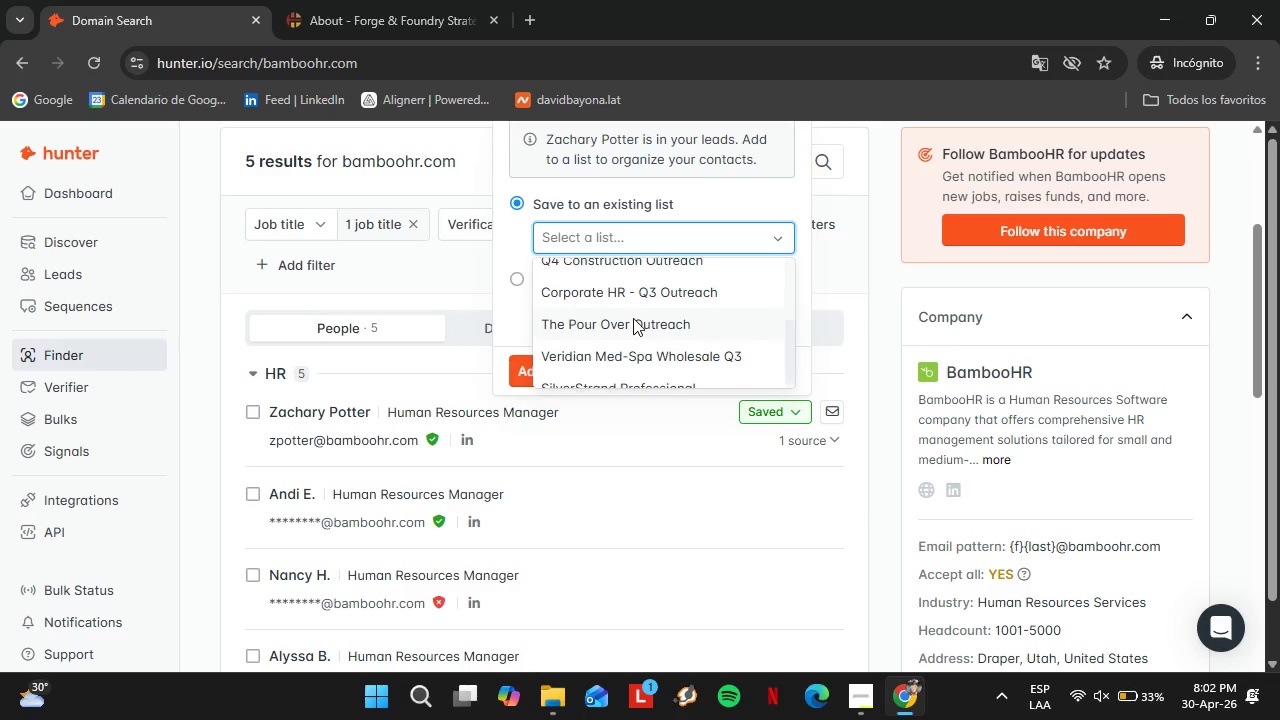 
scroll: coordinate [633, 318], scroll_direction: up, amount: 1.0
 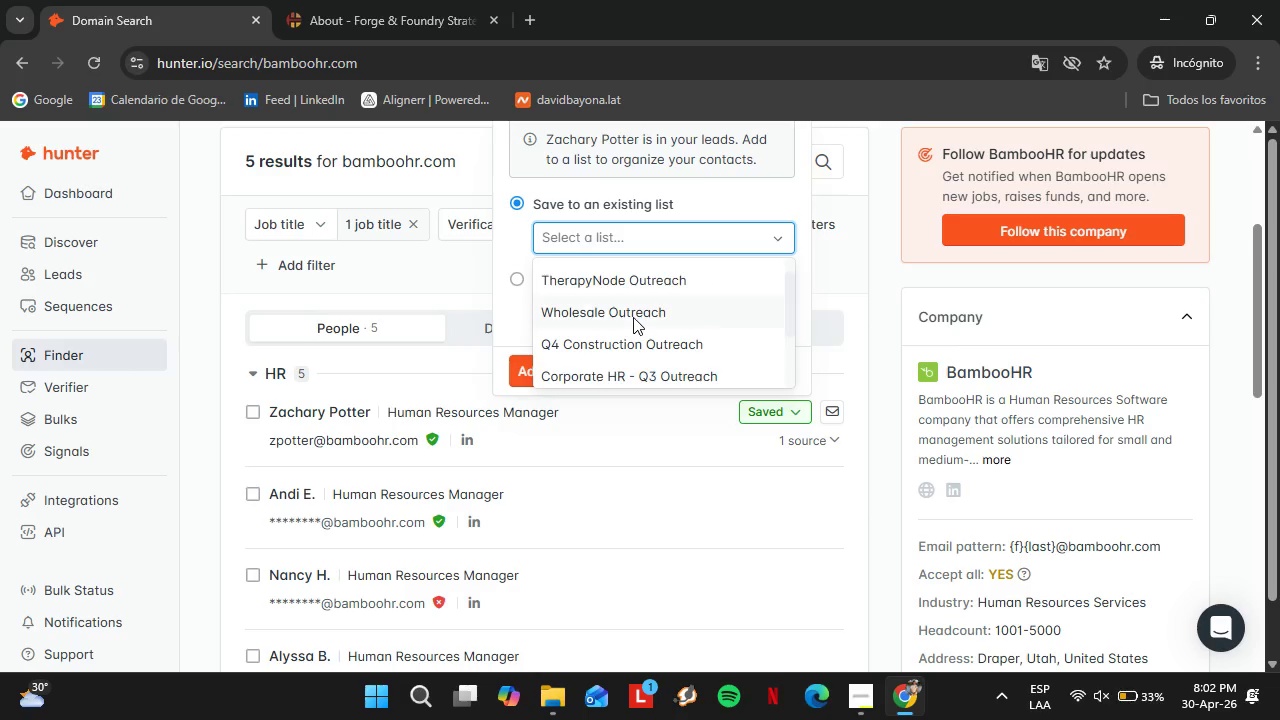 
scroll: coordinate [633, 317], scroll_direction: down, amount: 2.0
 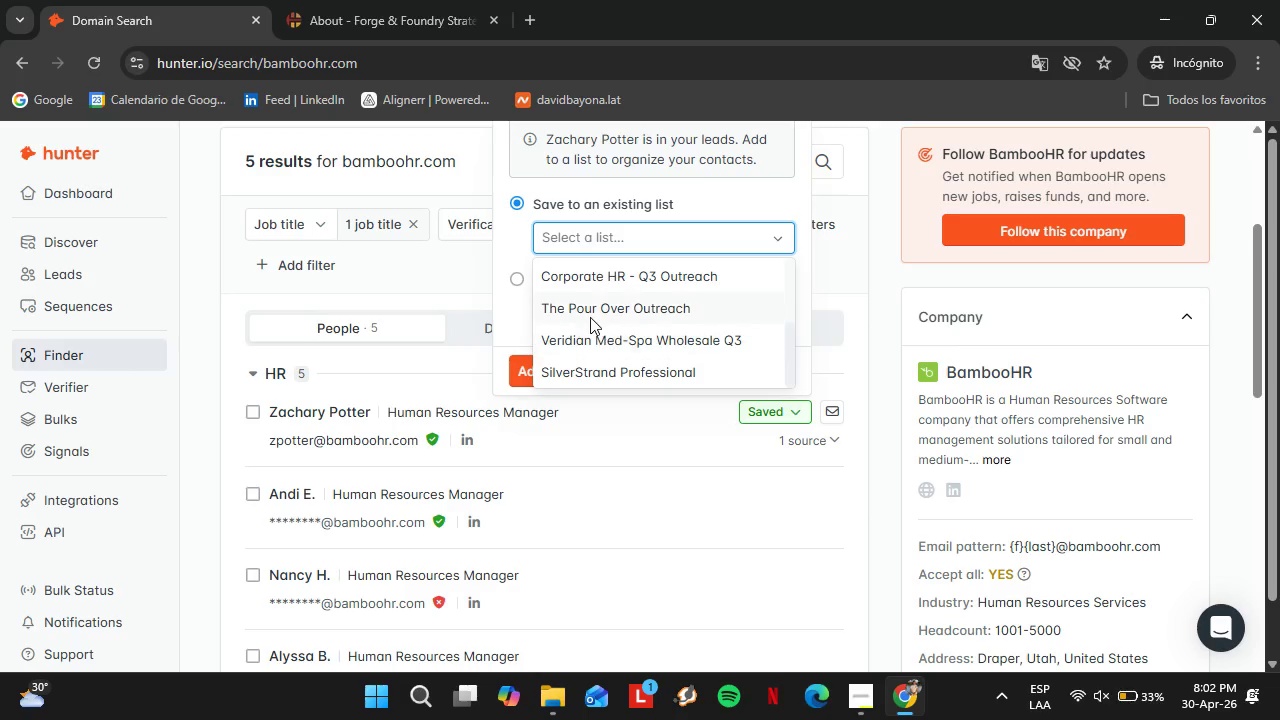 
scroll: coordinate [592, 317], scroll_direction: up, amount: 1.0
 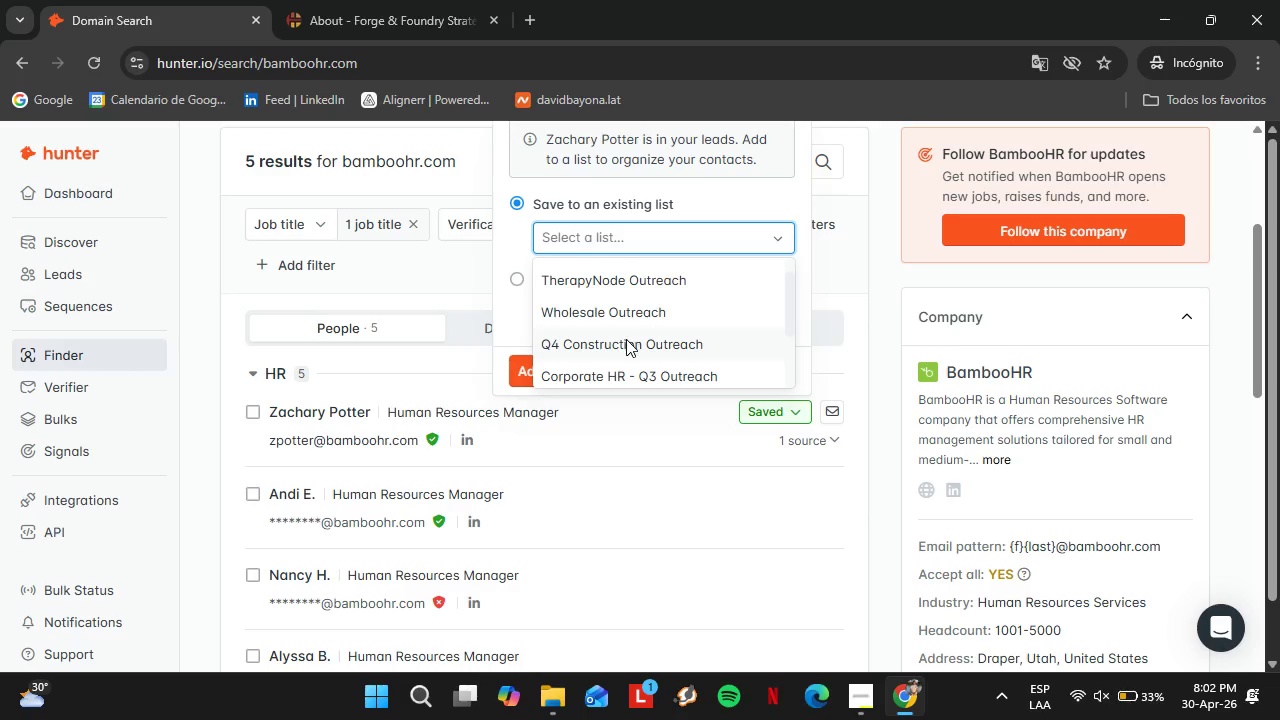 
scroll: coordinate [626, 339], scroll_direction: down, amount: 1.0
 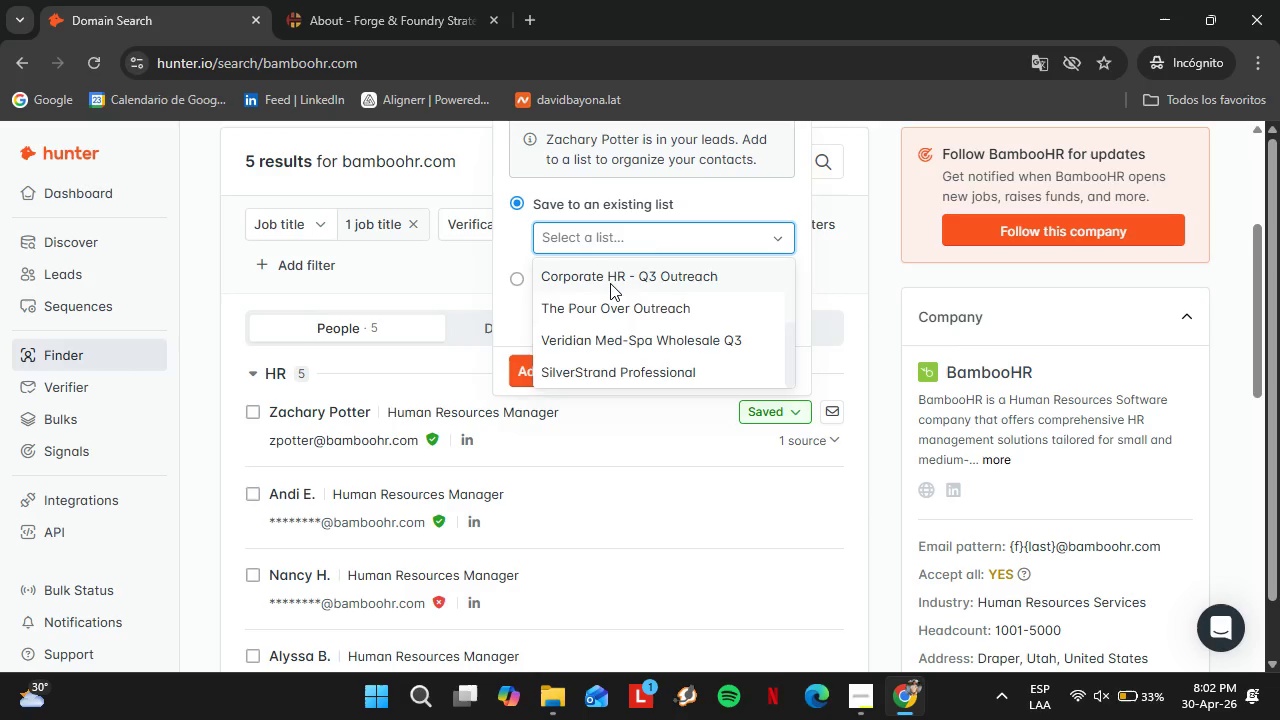 
left_click([610, 283])
 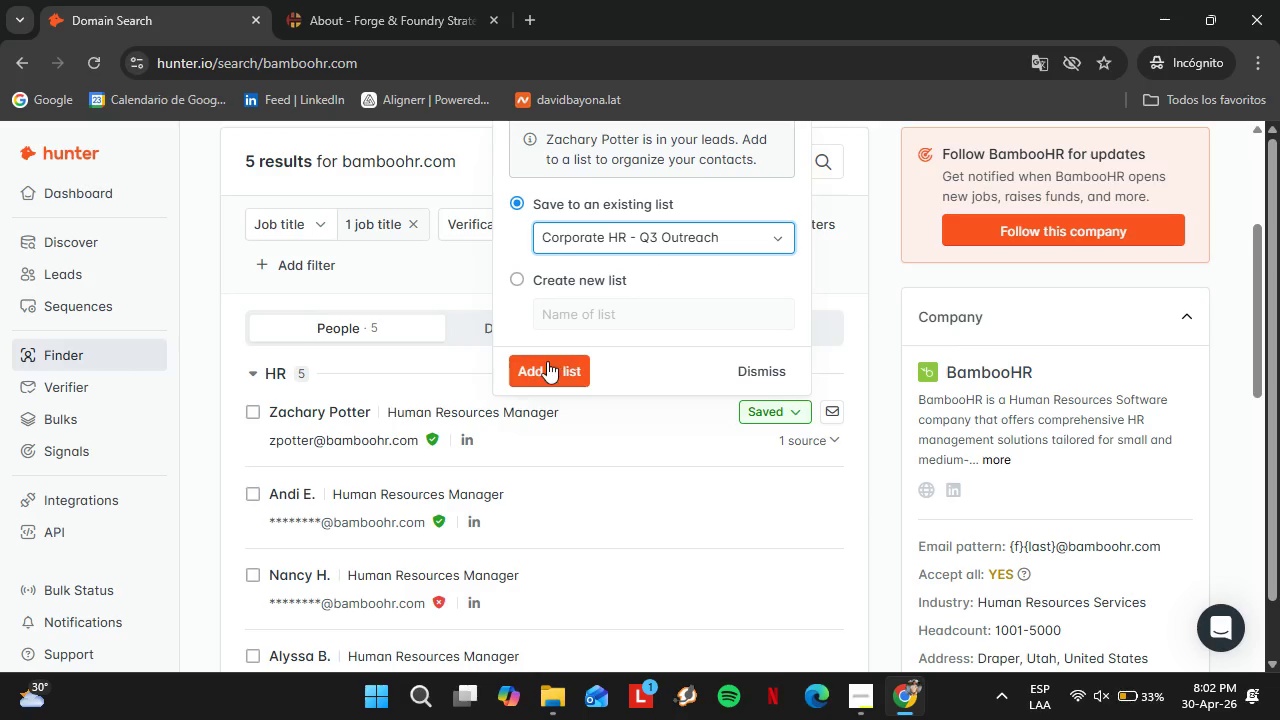 
left_click([546, 362])
 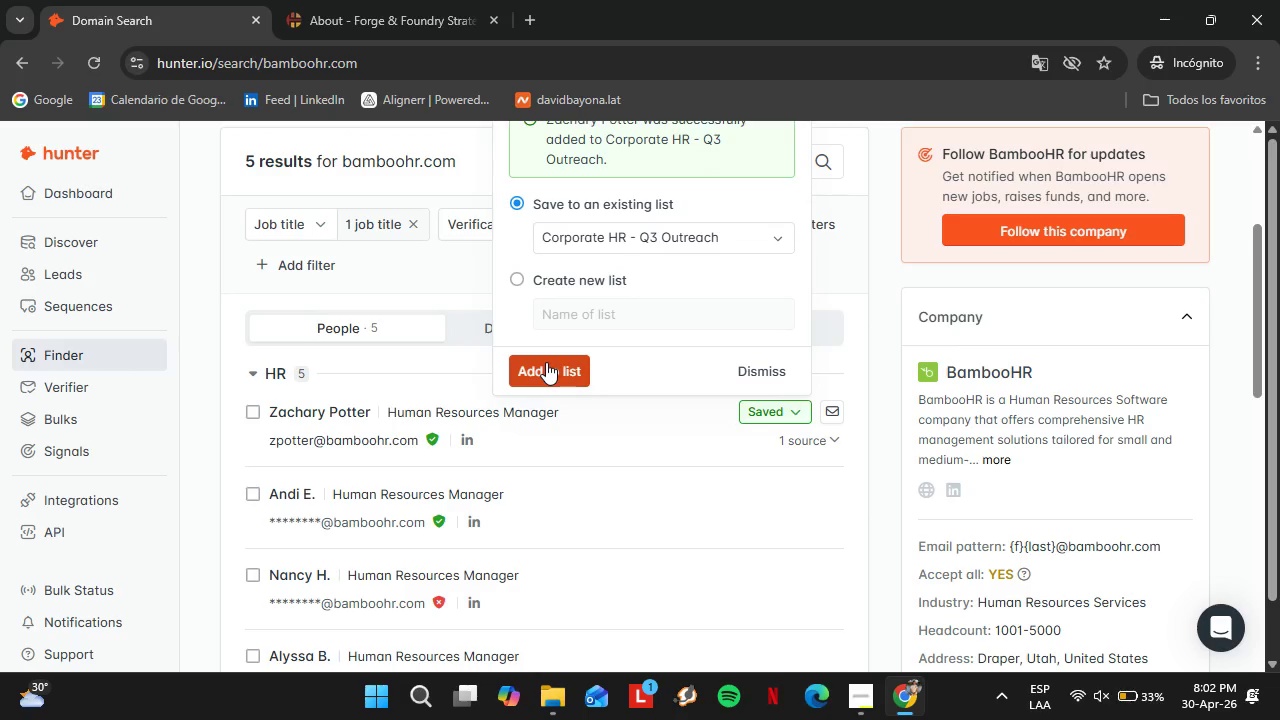 
wait(14.69)
 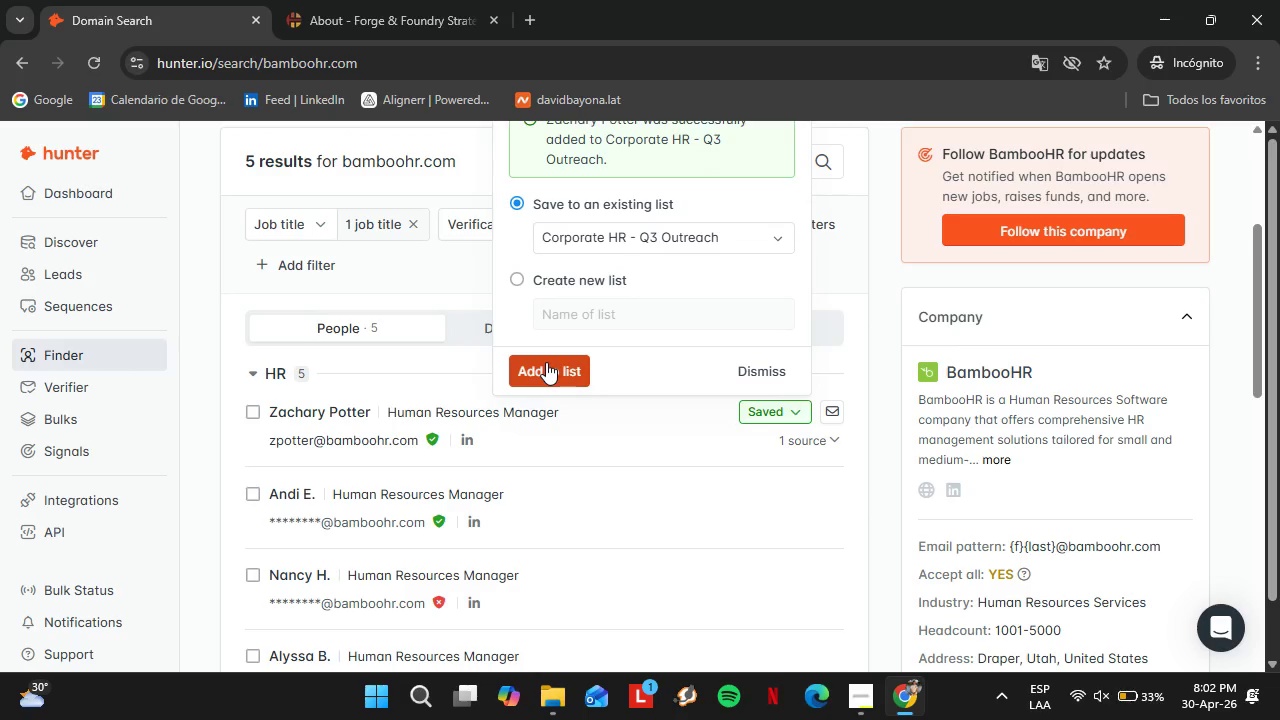 
left_click([765, 373])
 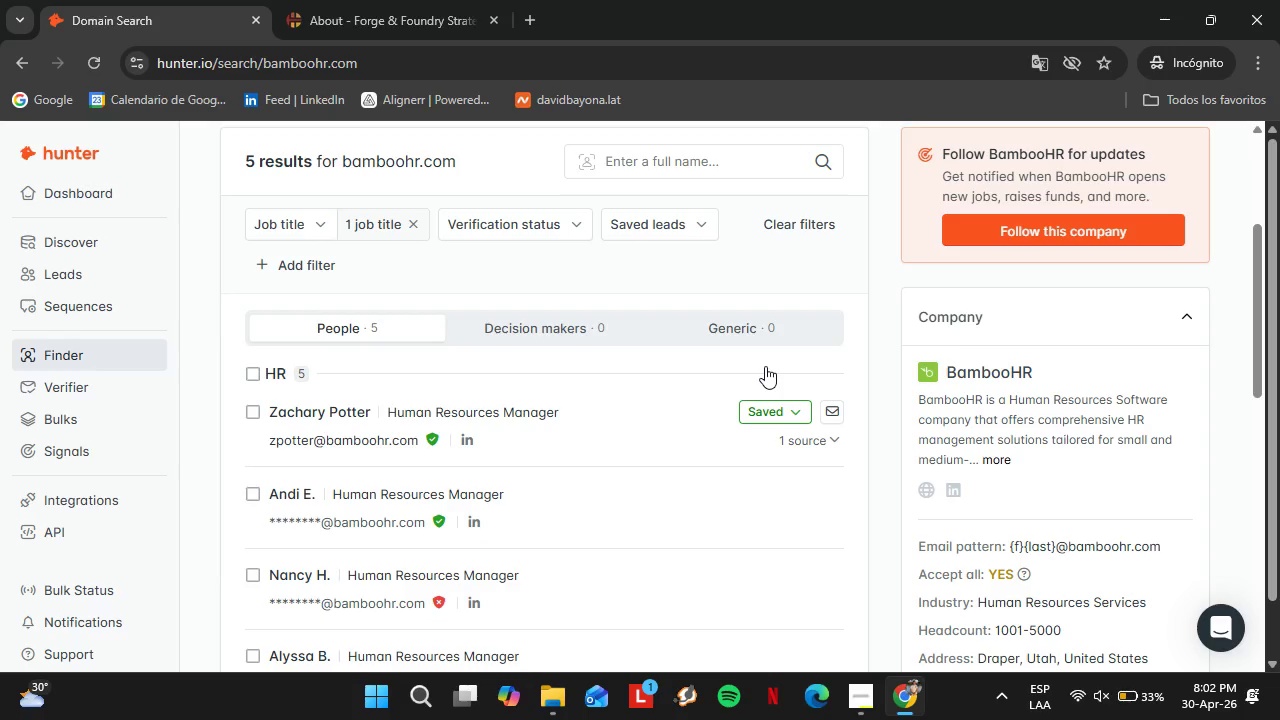 
wait(17.27)
 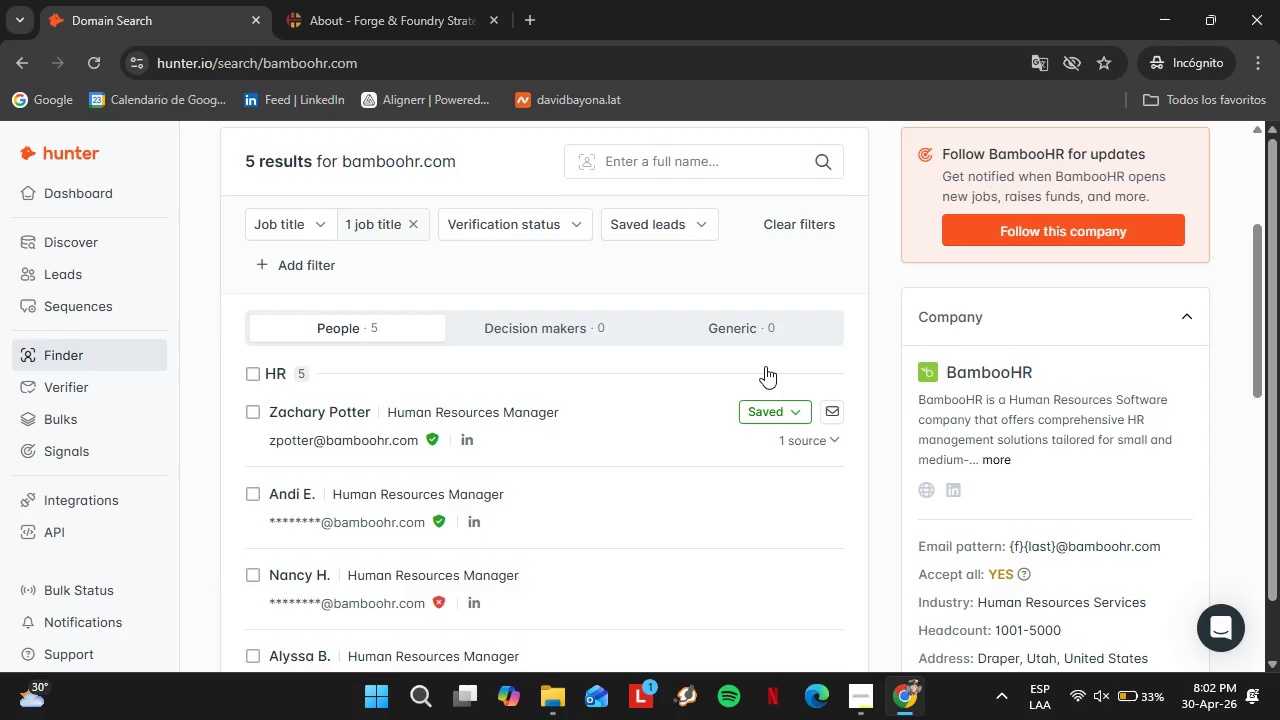 
scroll: coordinate [580, 374], scroll_direction: down, amount: 1.0
 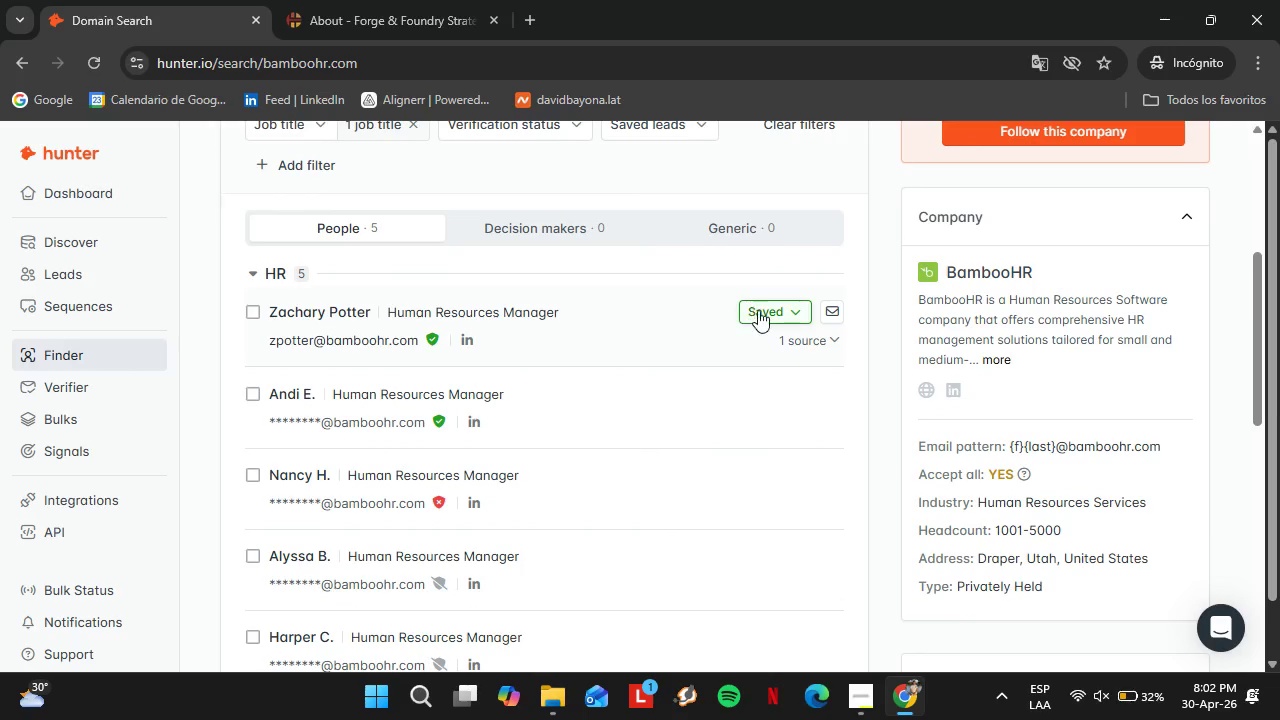 
left_click([761, 310])
 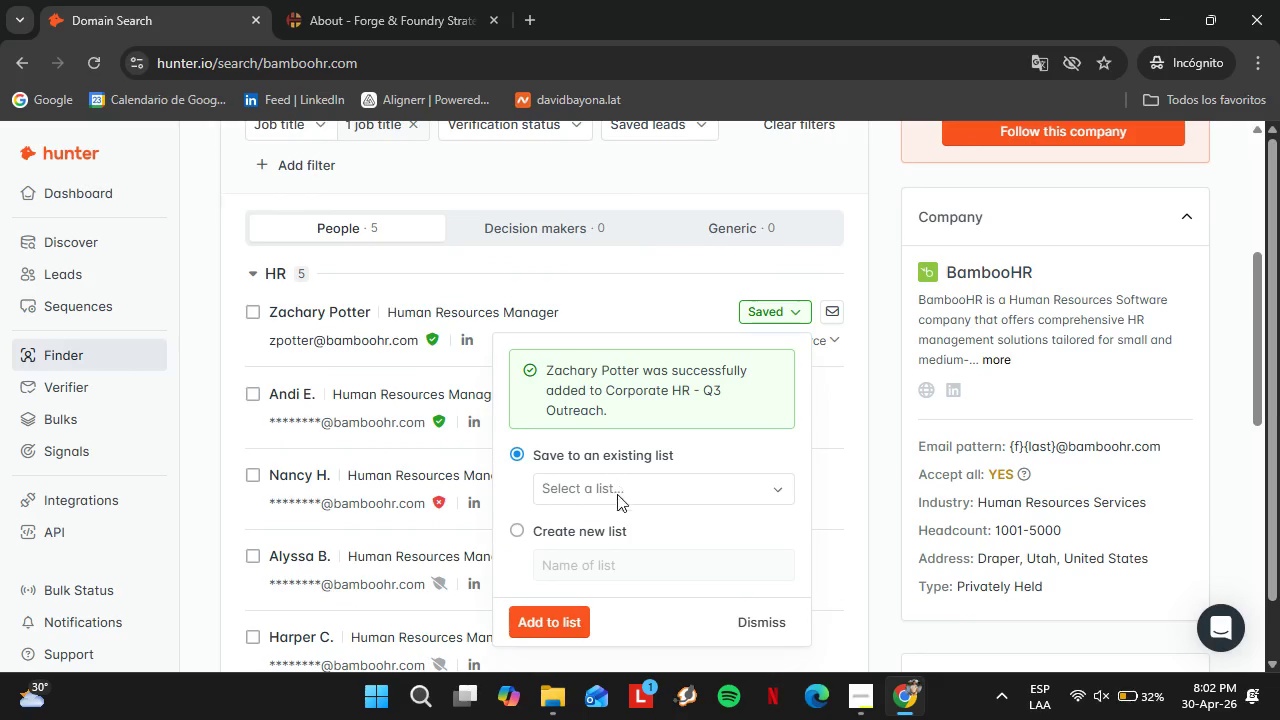 
scroll: coordinate [590, 342], scroll_direction: up, amount: 2.0
 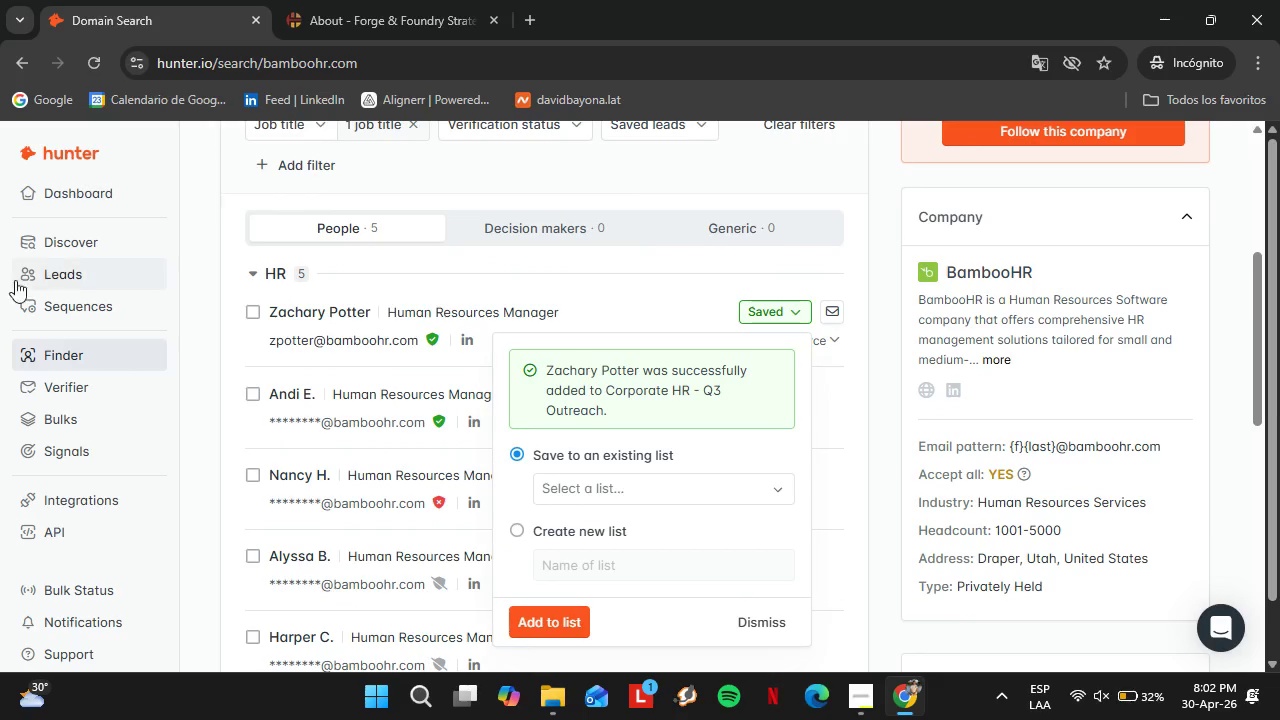 
left_click([45, 281])
 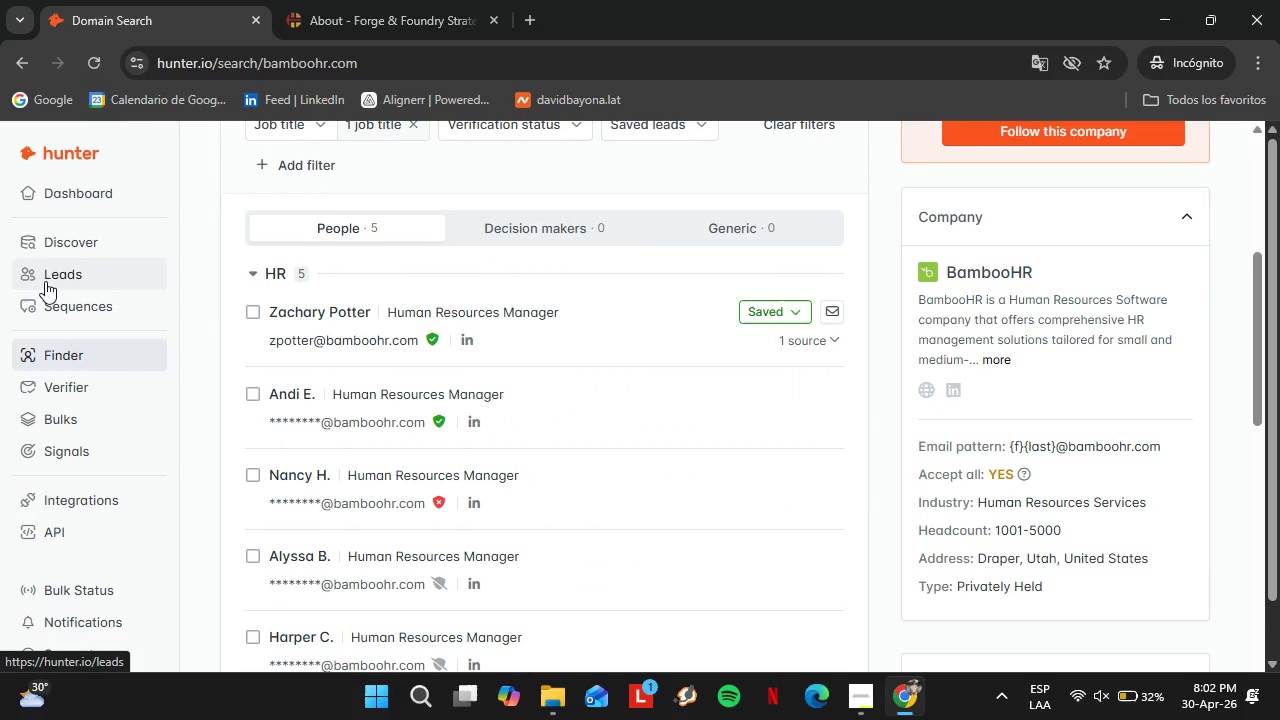 
left_click([62, 265])
 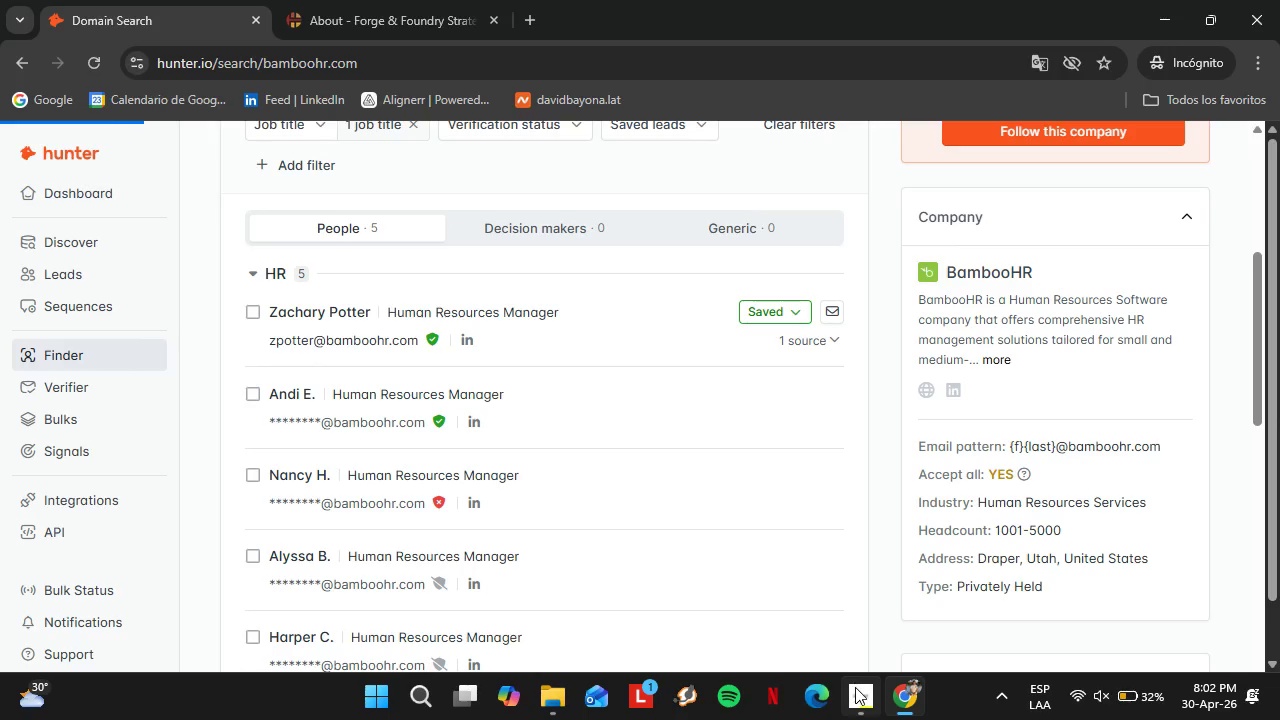 
left_click([856, 687])
 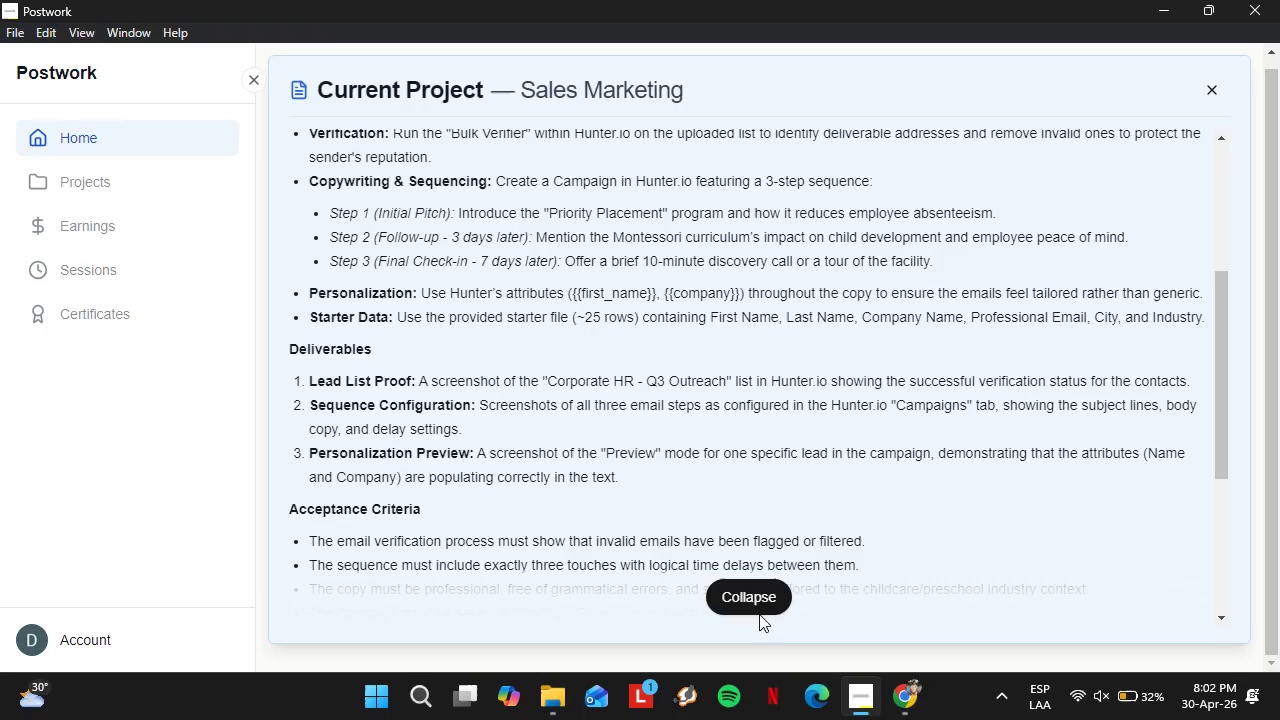 
left_click([746, 606])
 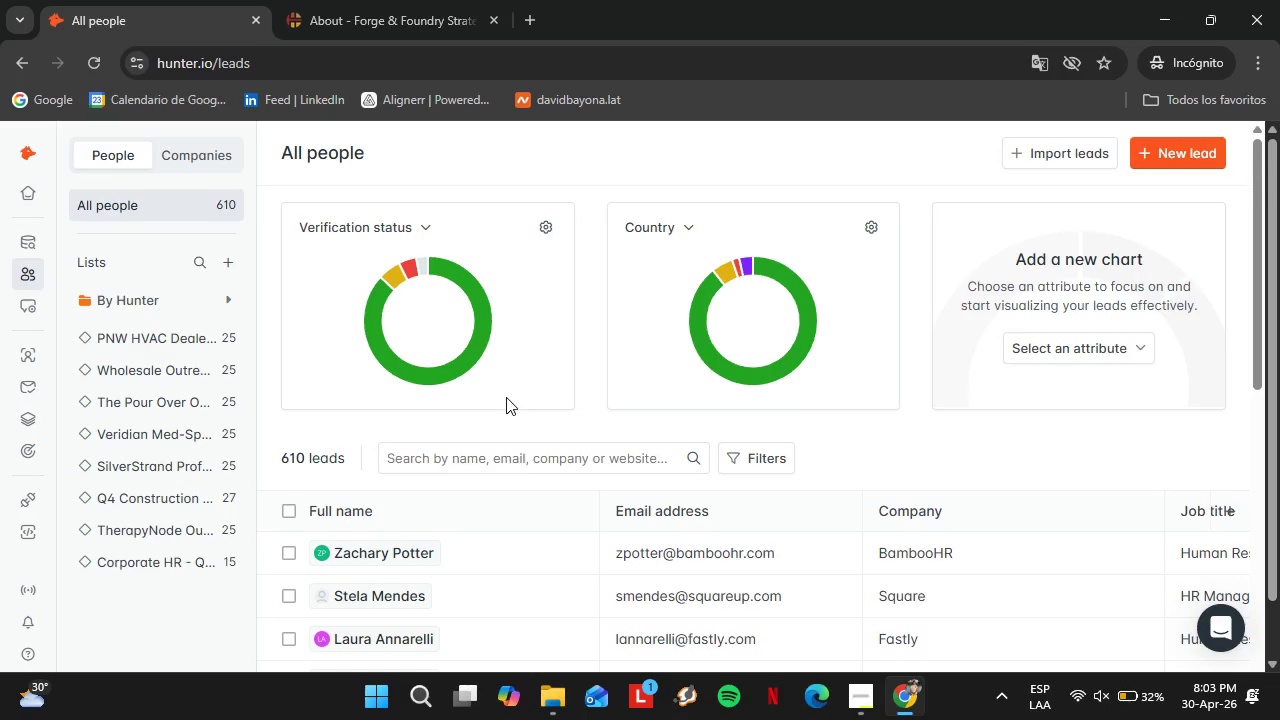 
wait(31.95)
 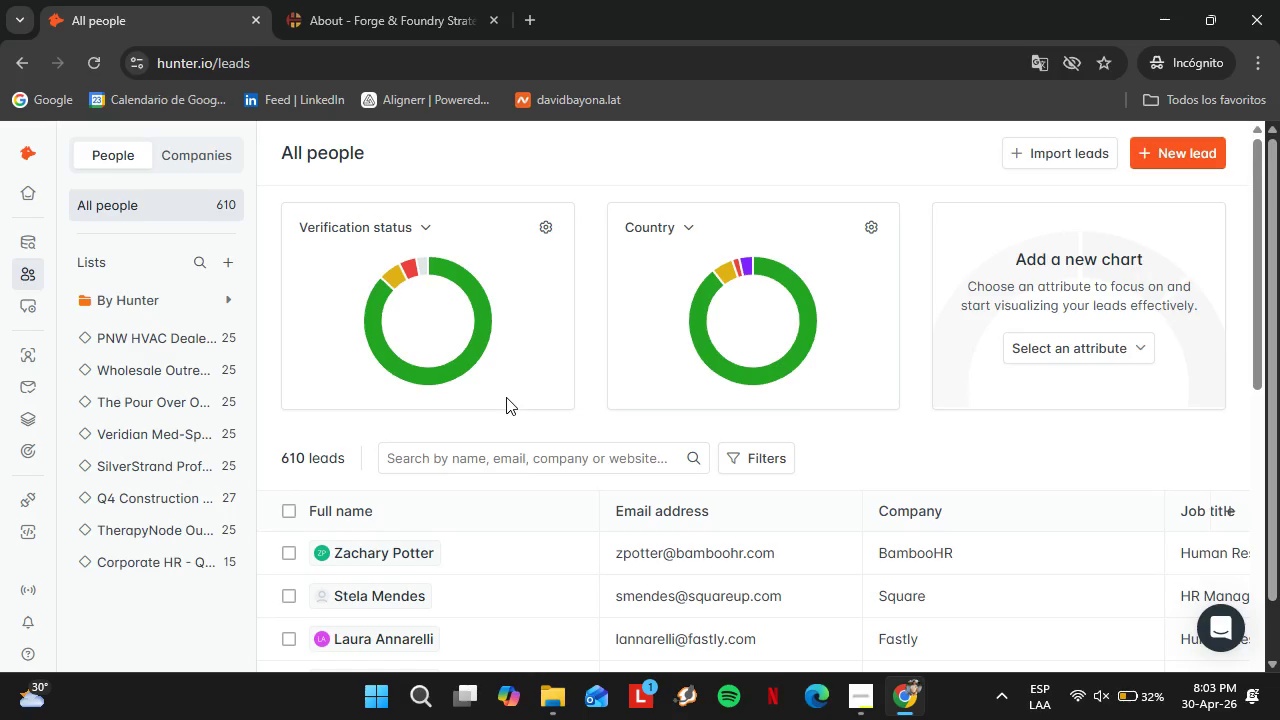 
scroll: coordinate [553, 547], scroll_direction: down, amount: 11.0
 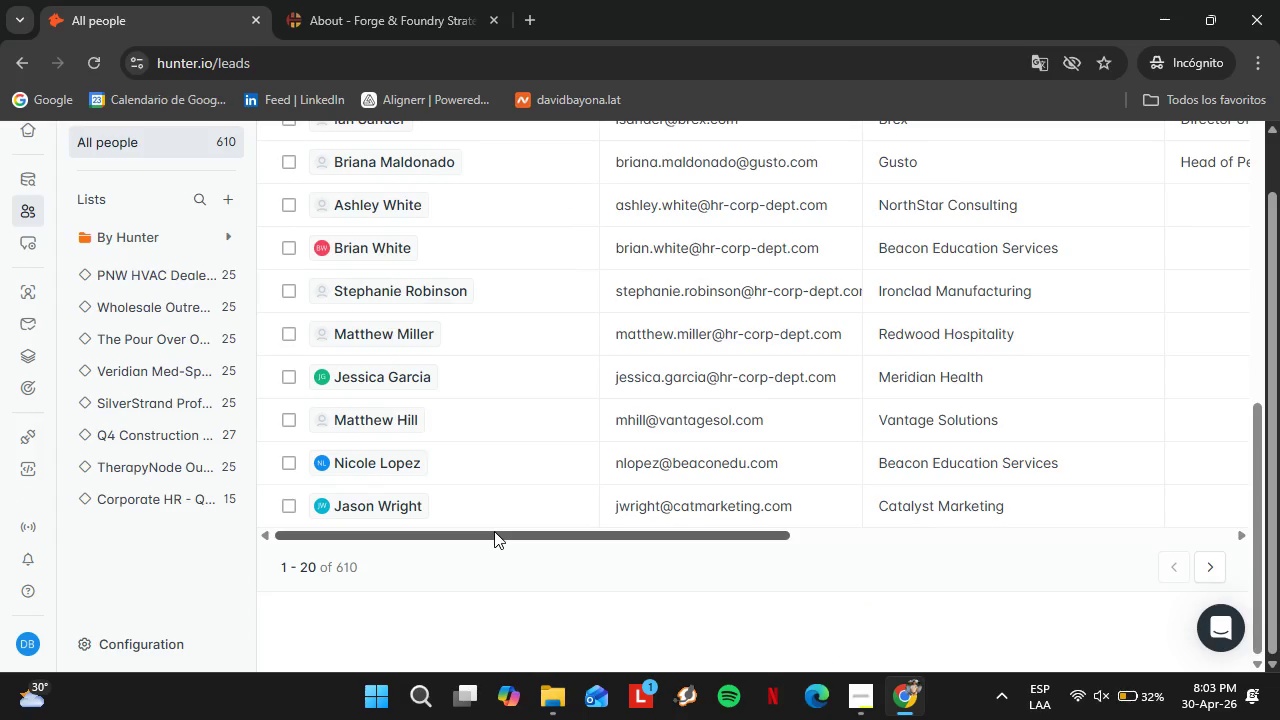 
left_click_drag(start_coordinate=[494, 531], to_coordinate=[430, 557])
 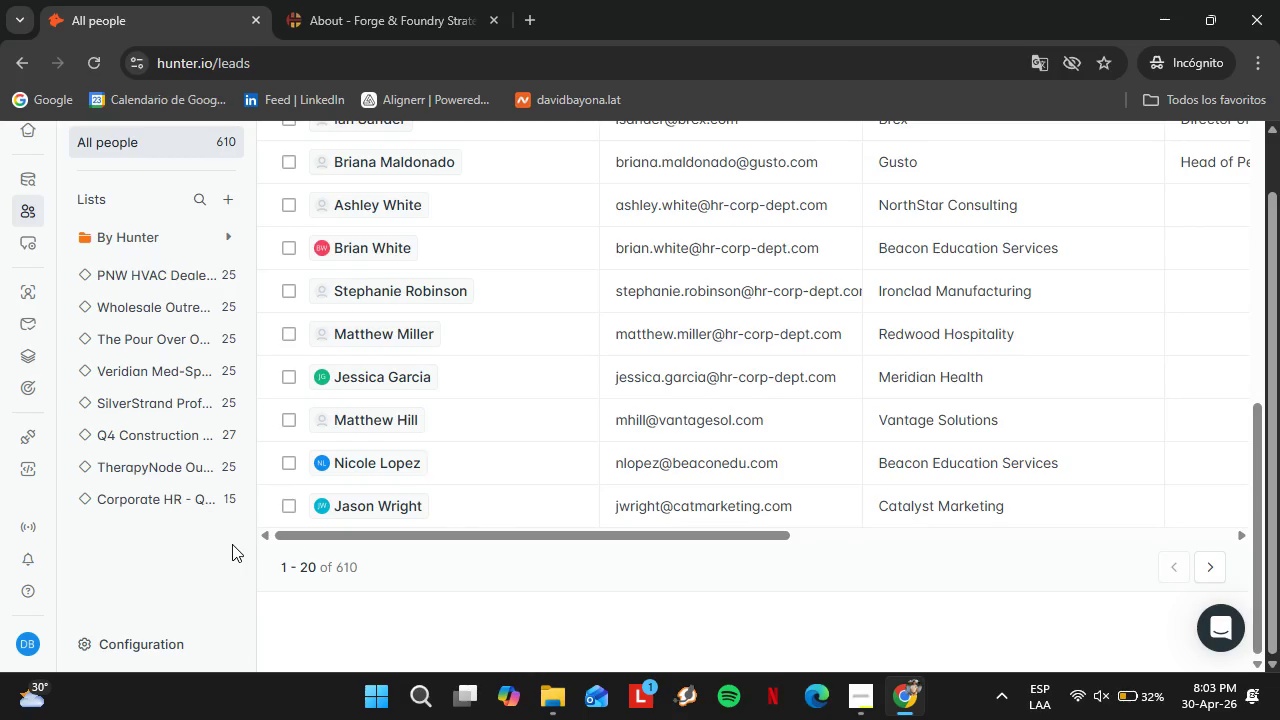 
wait(15.75)
 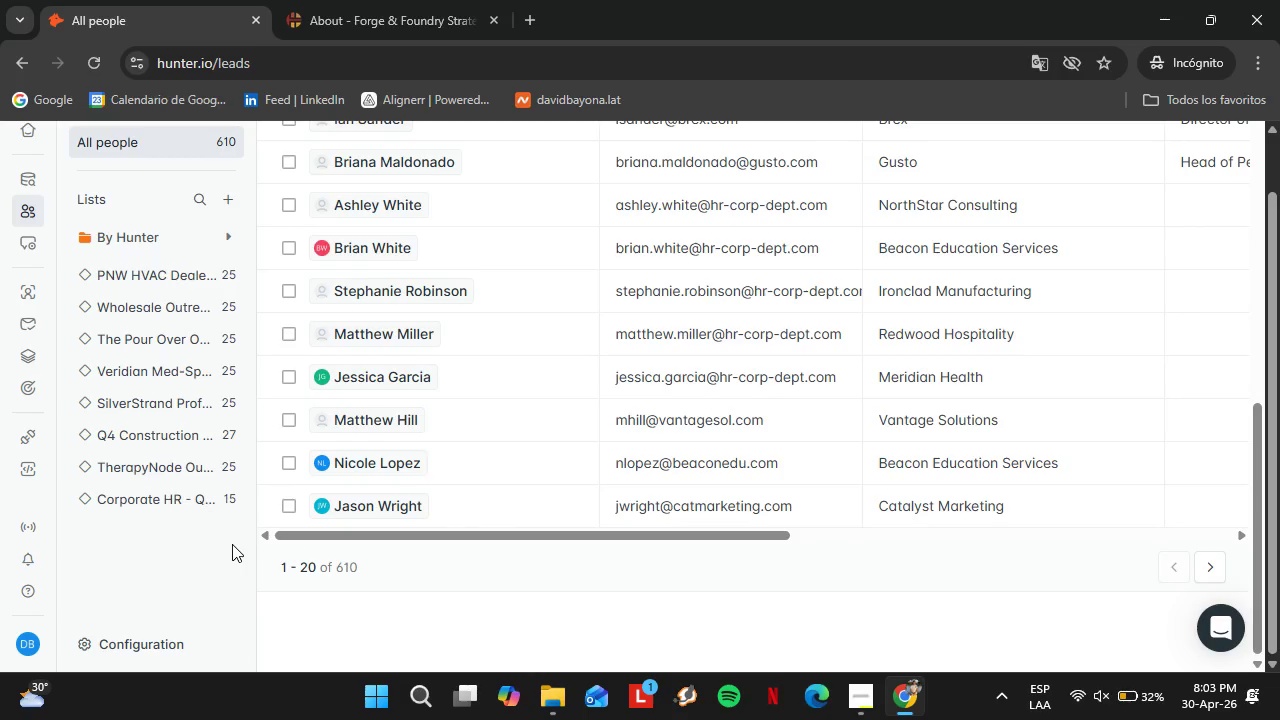 
left_click([182, 503])
 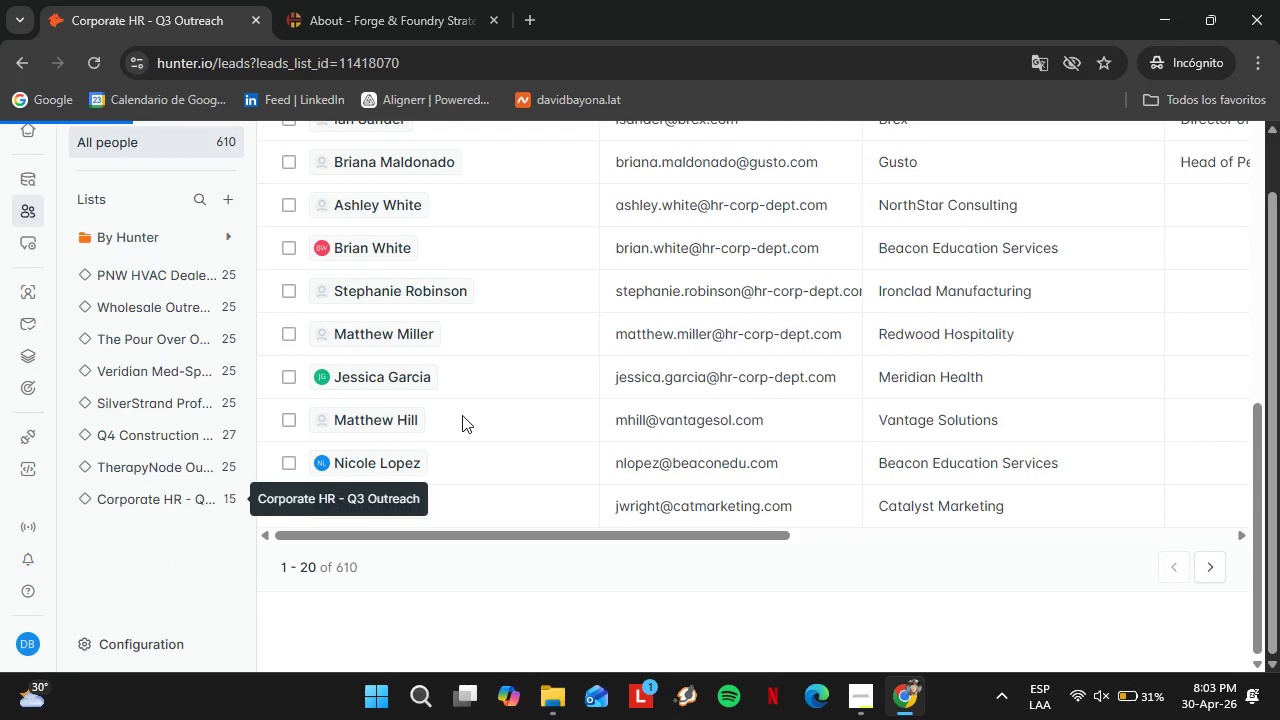 
scroll: coordinate [377, 511], scroll_direction: down, amount: 8.0
 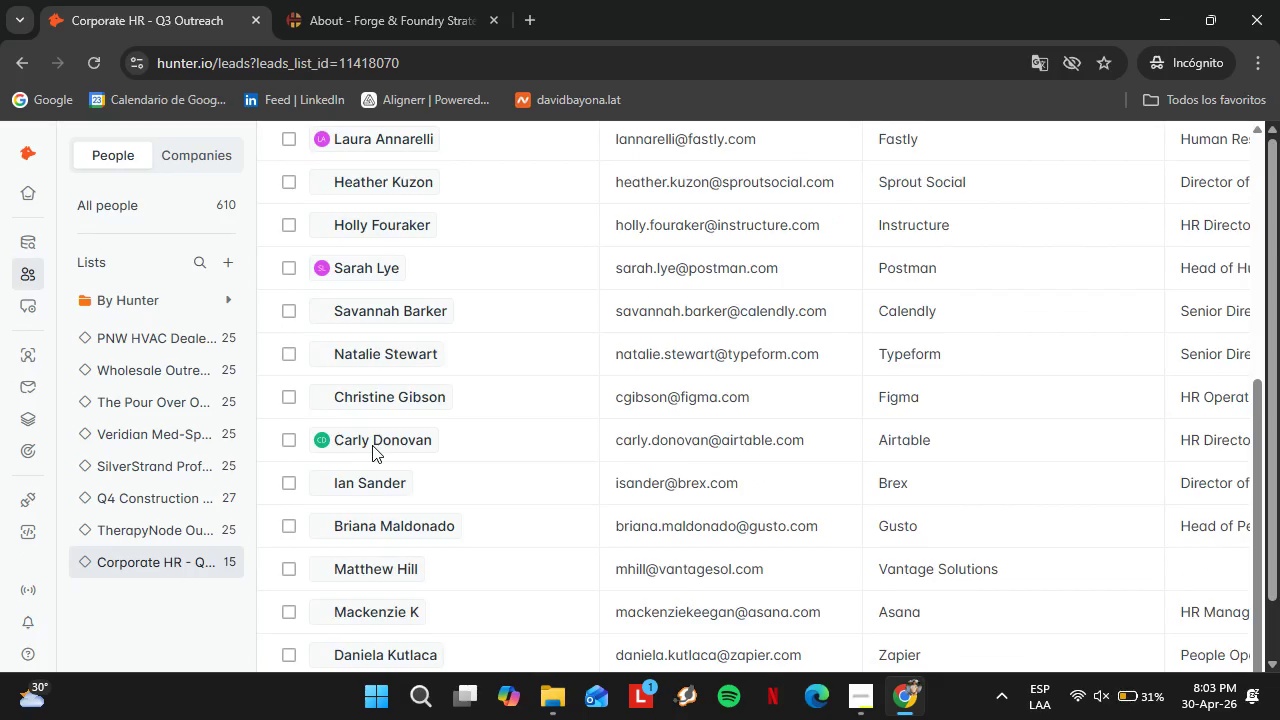 
left_click_drag(start_coordinate=[389, 597], to_coordinate=[724, 580])
 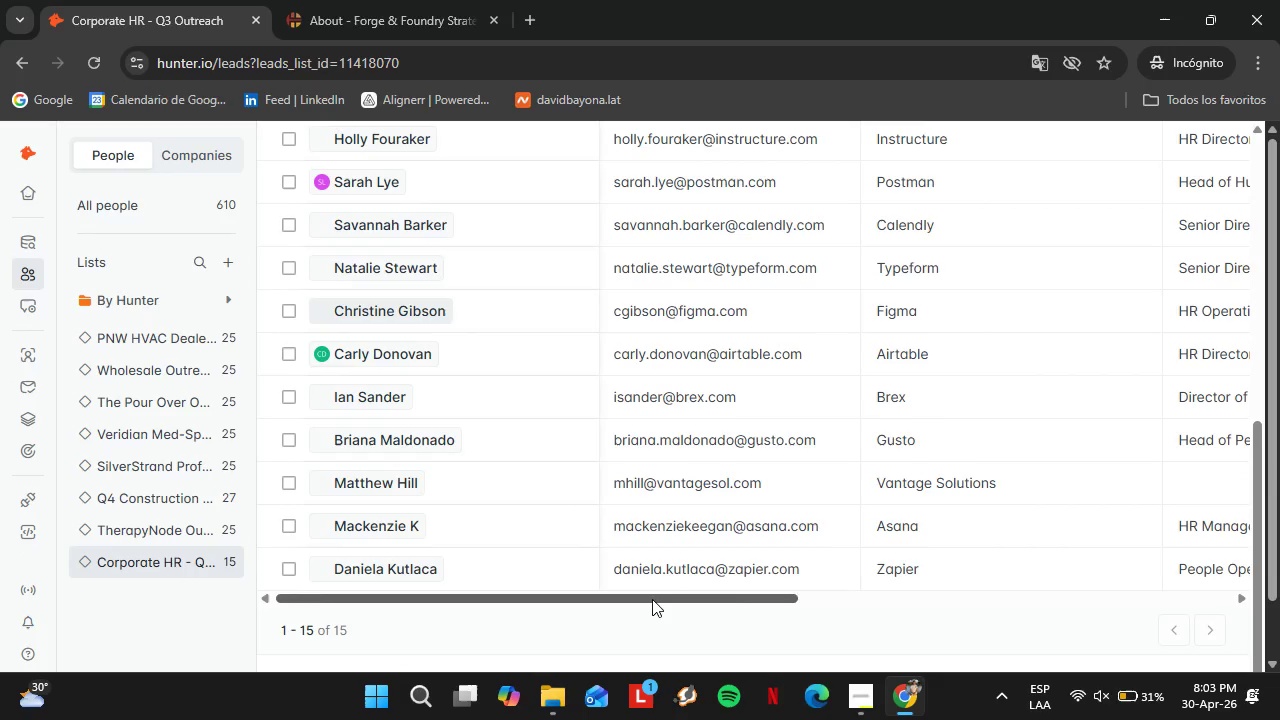 
left_click_drag(start_coordinate=[652, 599], to_coordinate=[891, 596])
 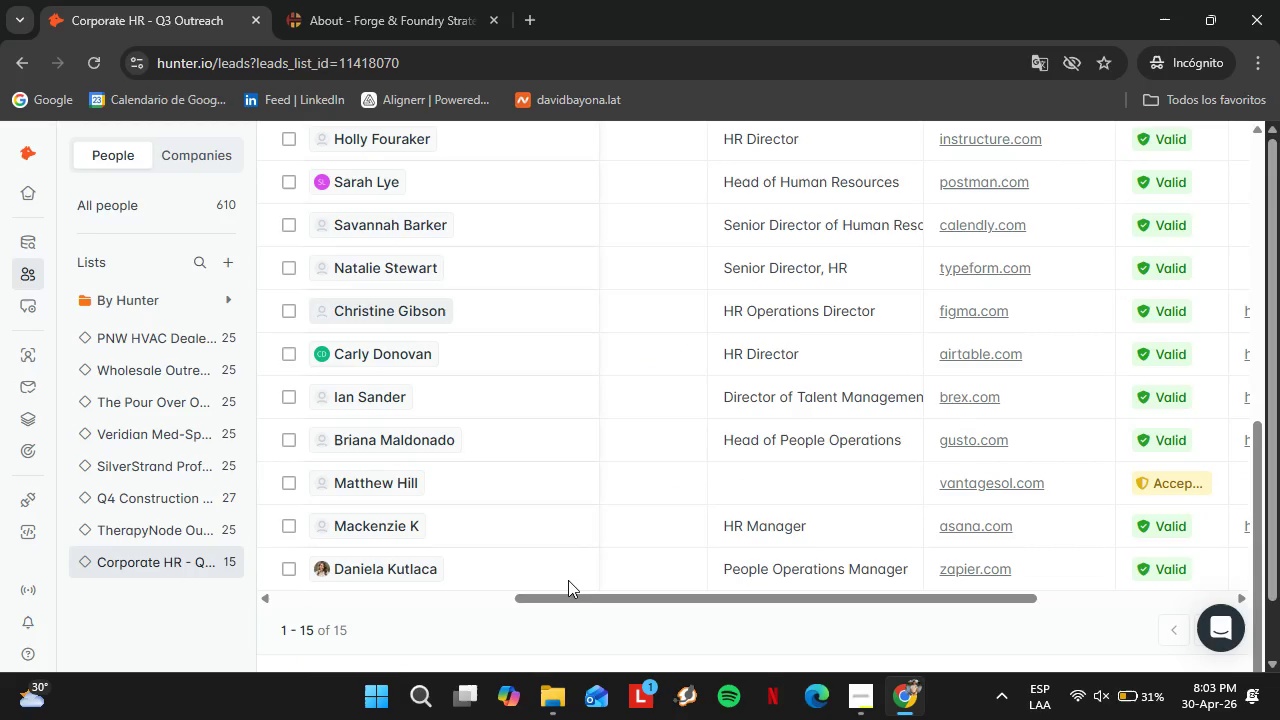 
left_click_drag(start_coordinate=[578, 598], to_coordinate=[592, 605])
 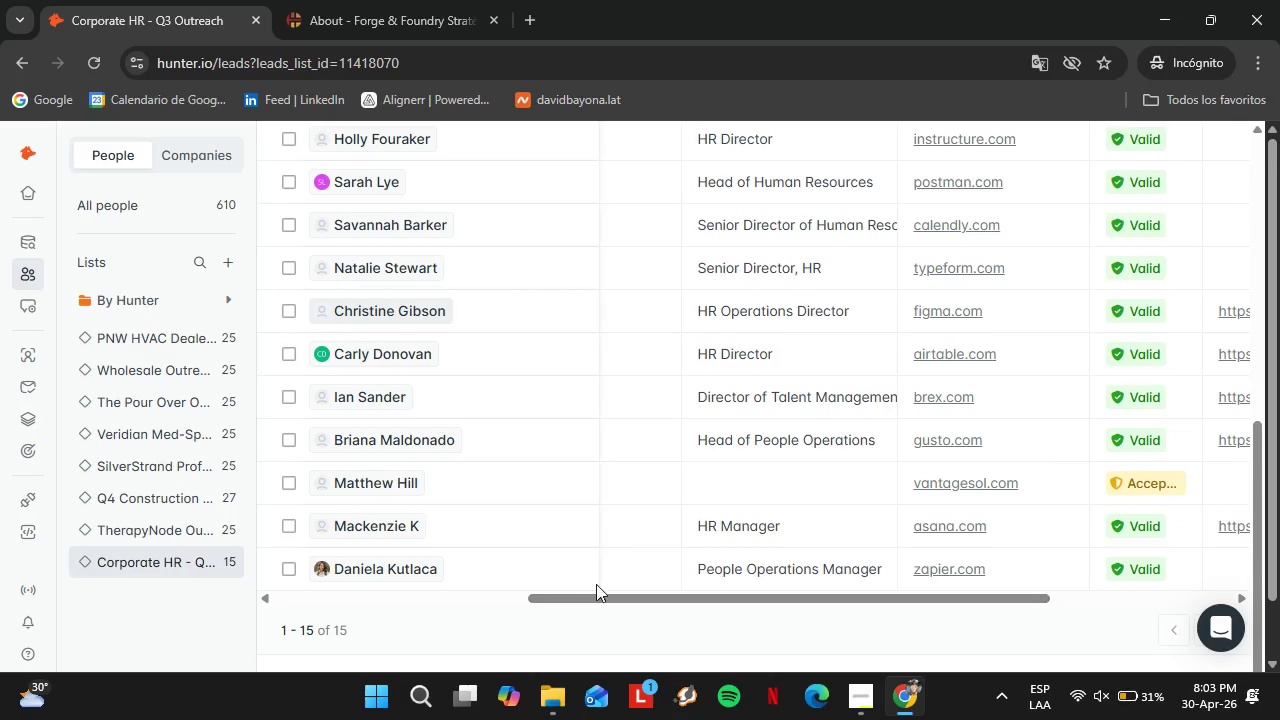 
scroll: coordinate [594, 580], scroll_direction: down, amount: 1.0
 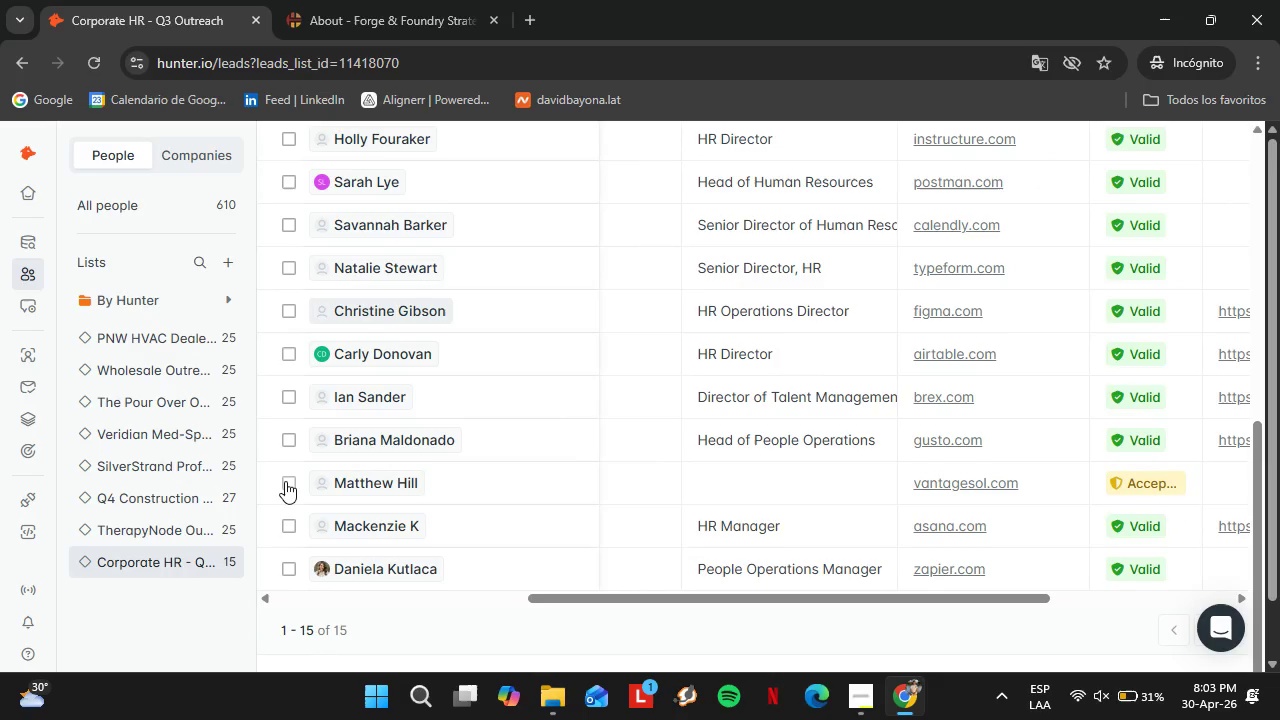 
left_click([283, 481])
 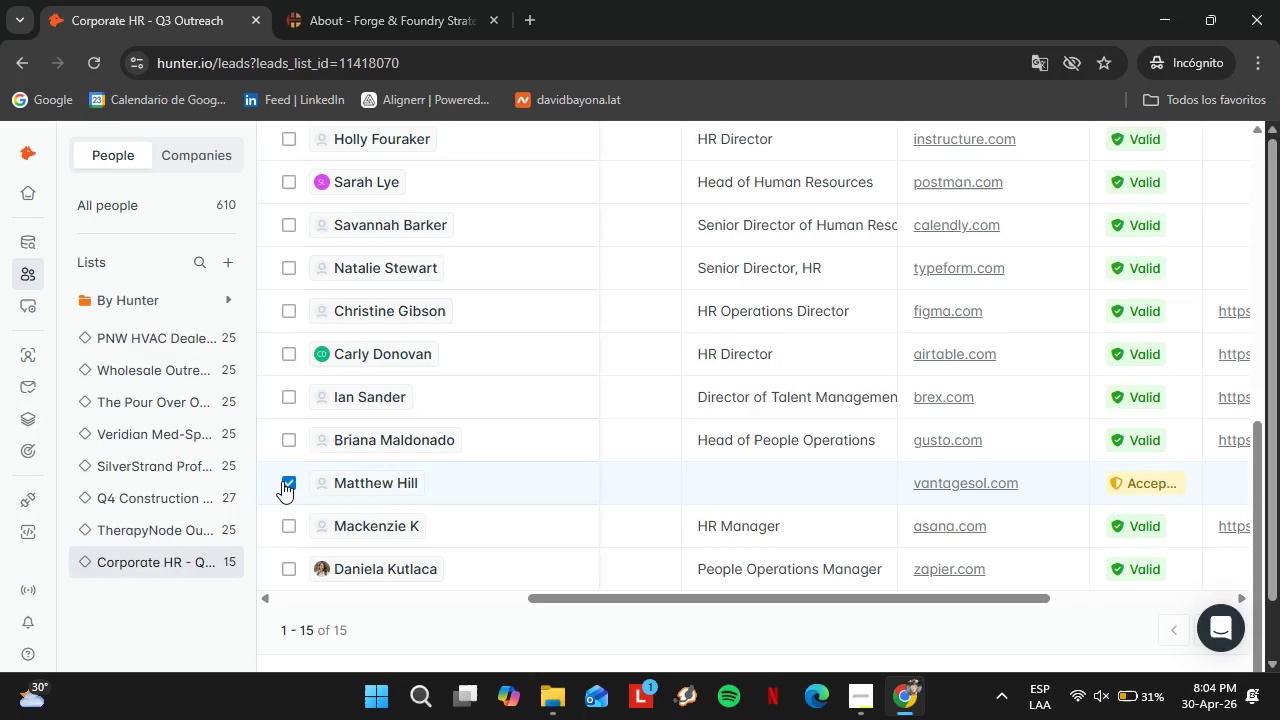 
wait(12.09)
 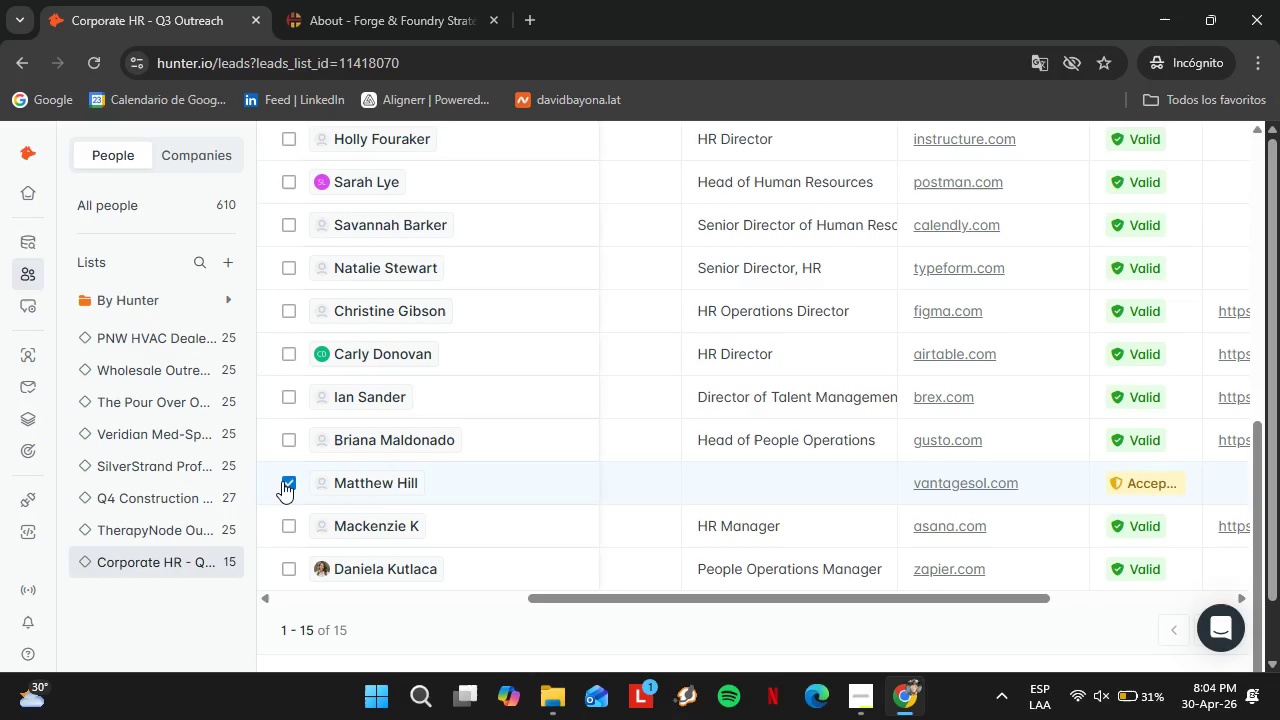 
scroll: coordinate [586, 431], scroll_direction: up, amount: 5.0
 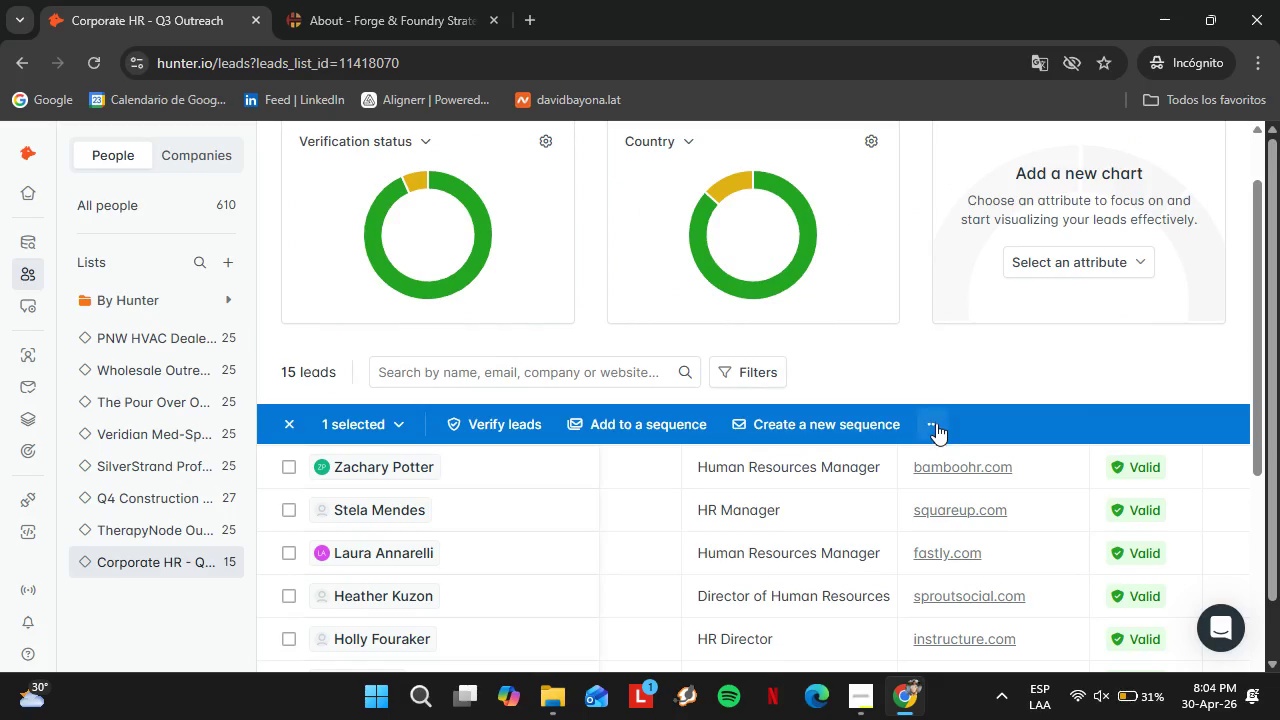 
left_click([933, 426])
 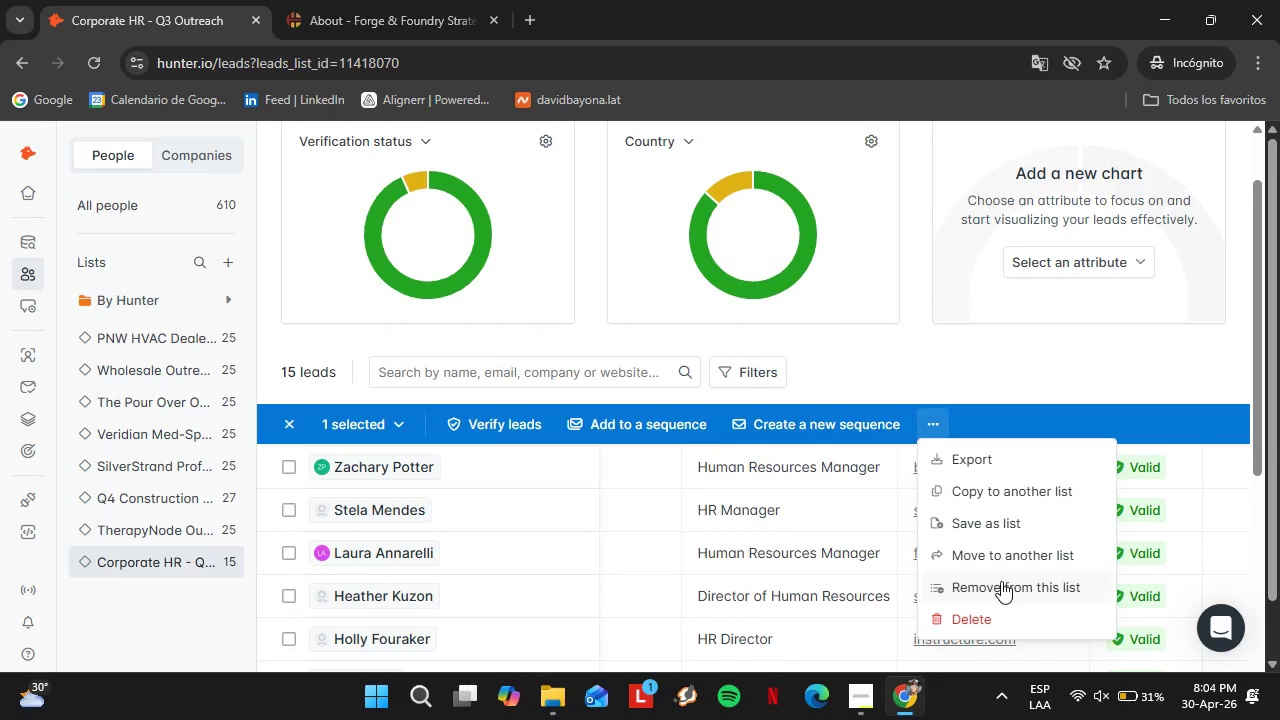 
left_click([994, 582])
 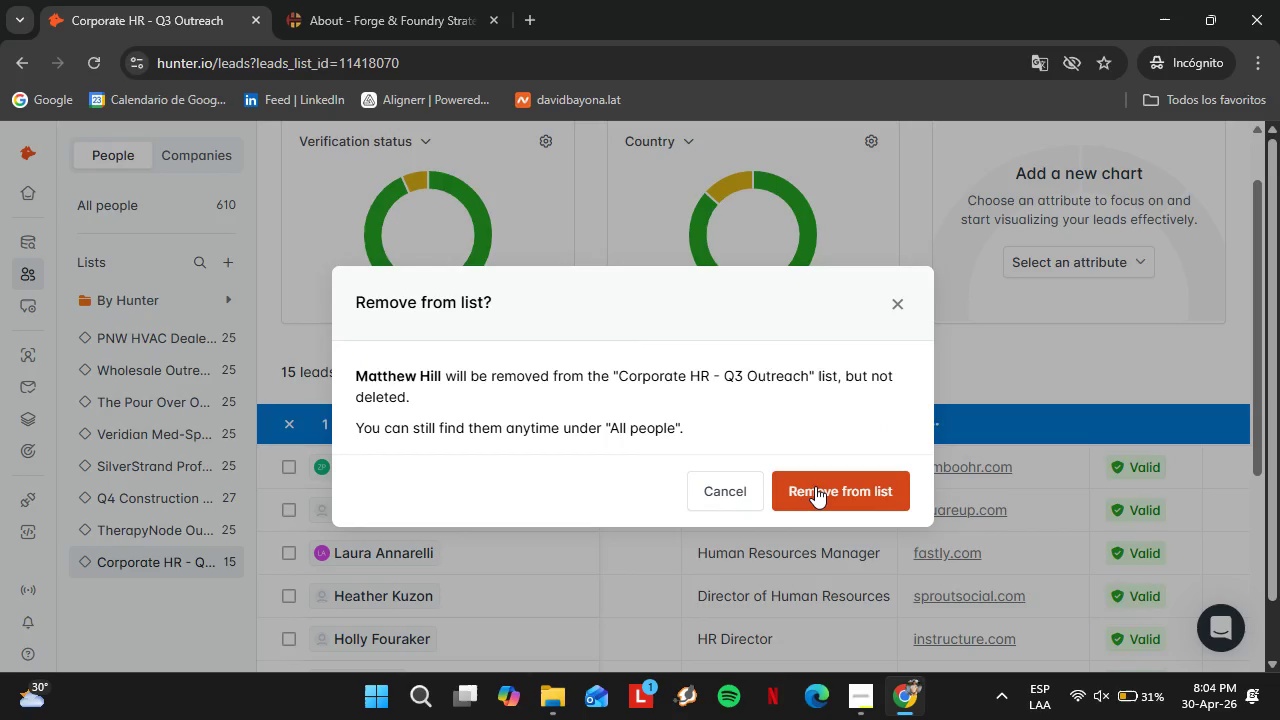 
wait(8.25)
 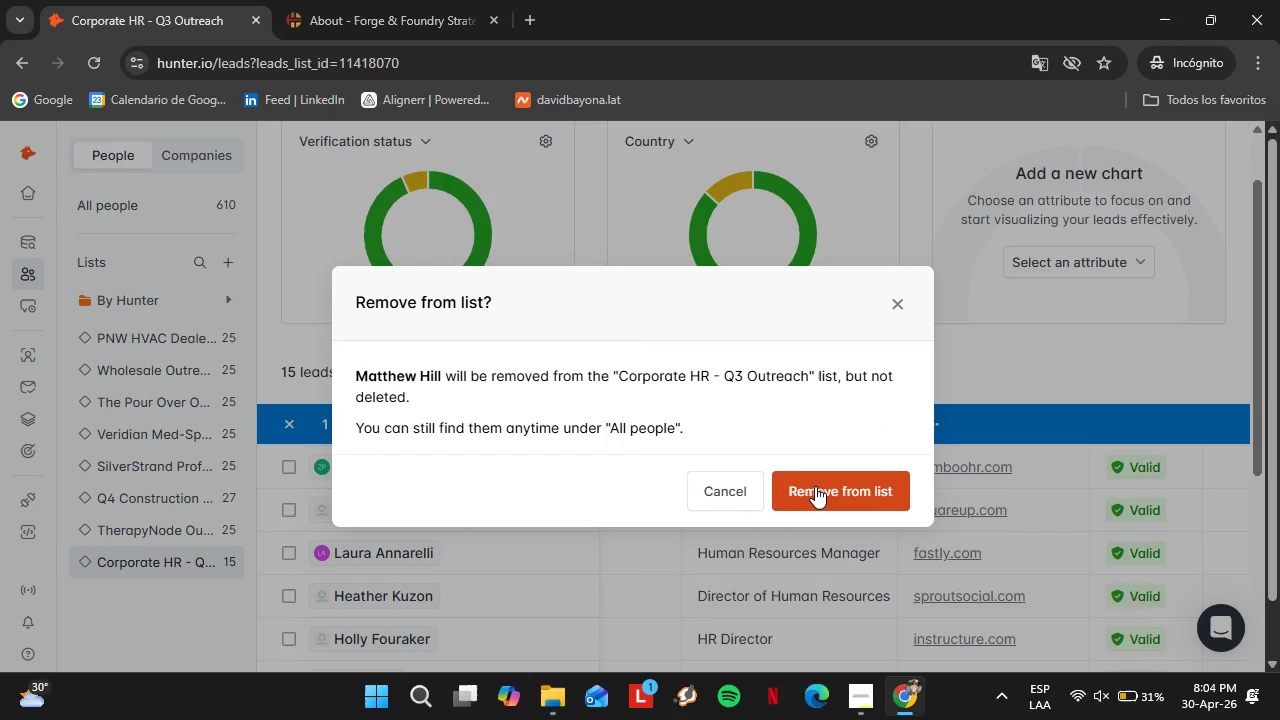 
left_click([834, 494])
 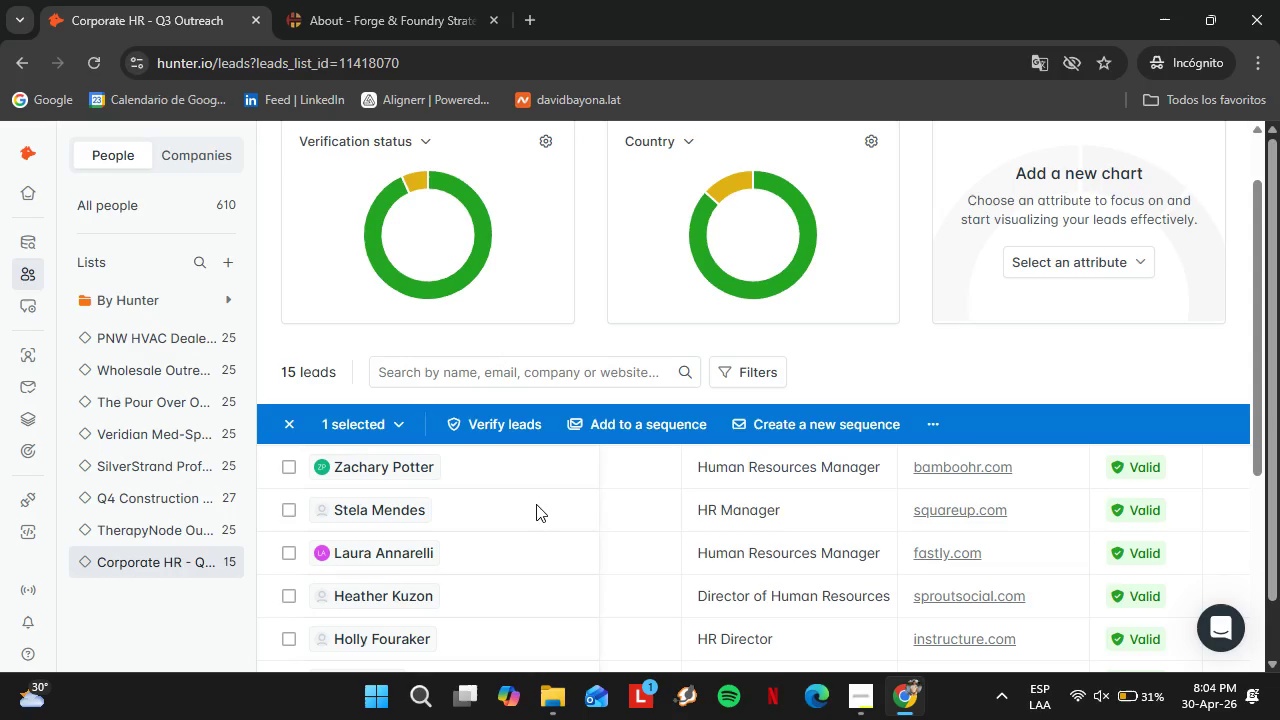 
scroll: coordinate [663, 528], scroll_direction: down, amount: 8.0
 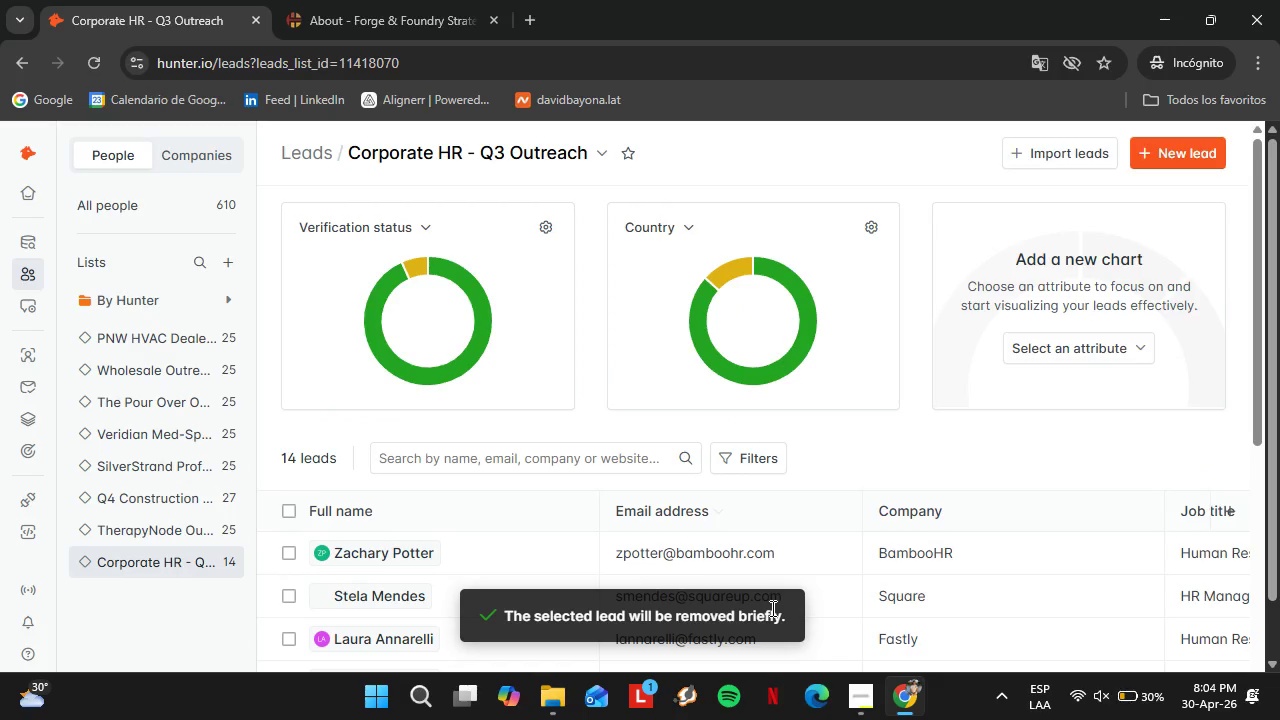 
wait(6.37)
 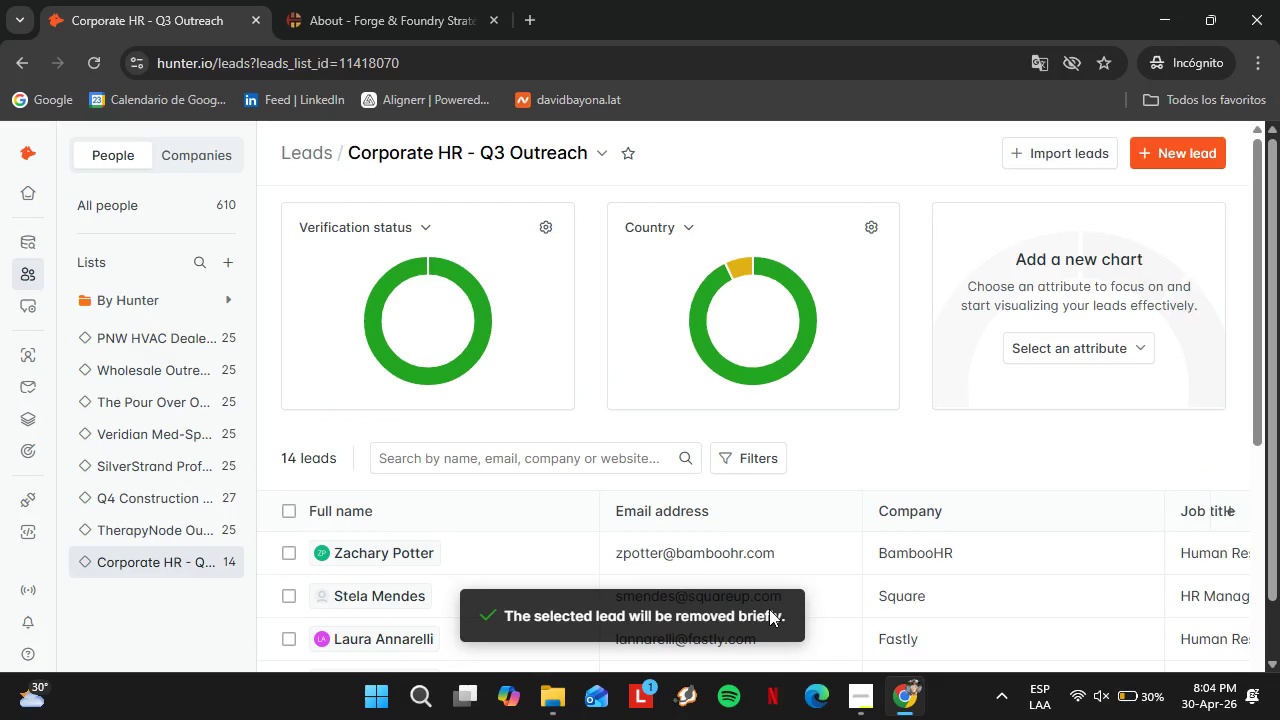 
left_click([744, 275])
 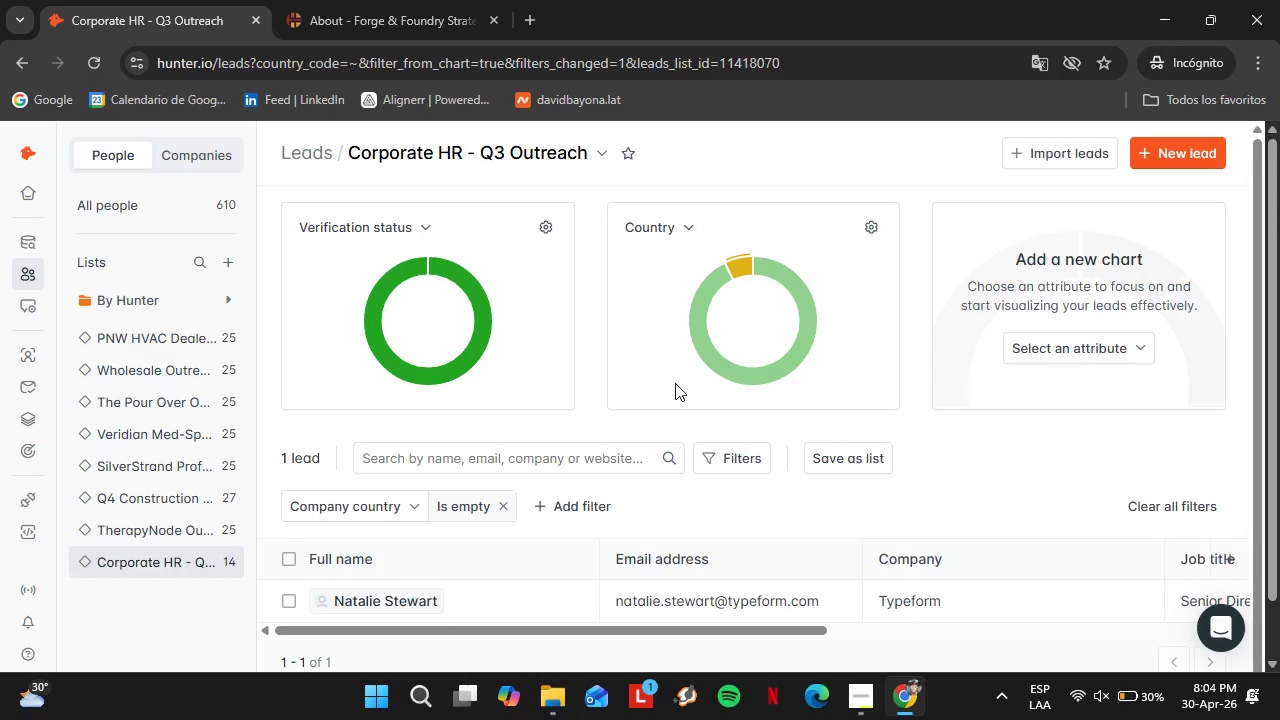 
scroll: coordinate [747, 466], scroll_direction: up, amount: 1.0
 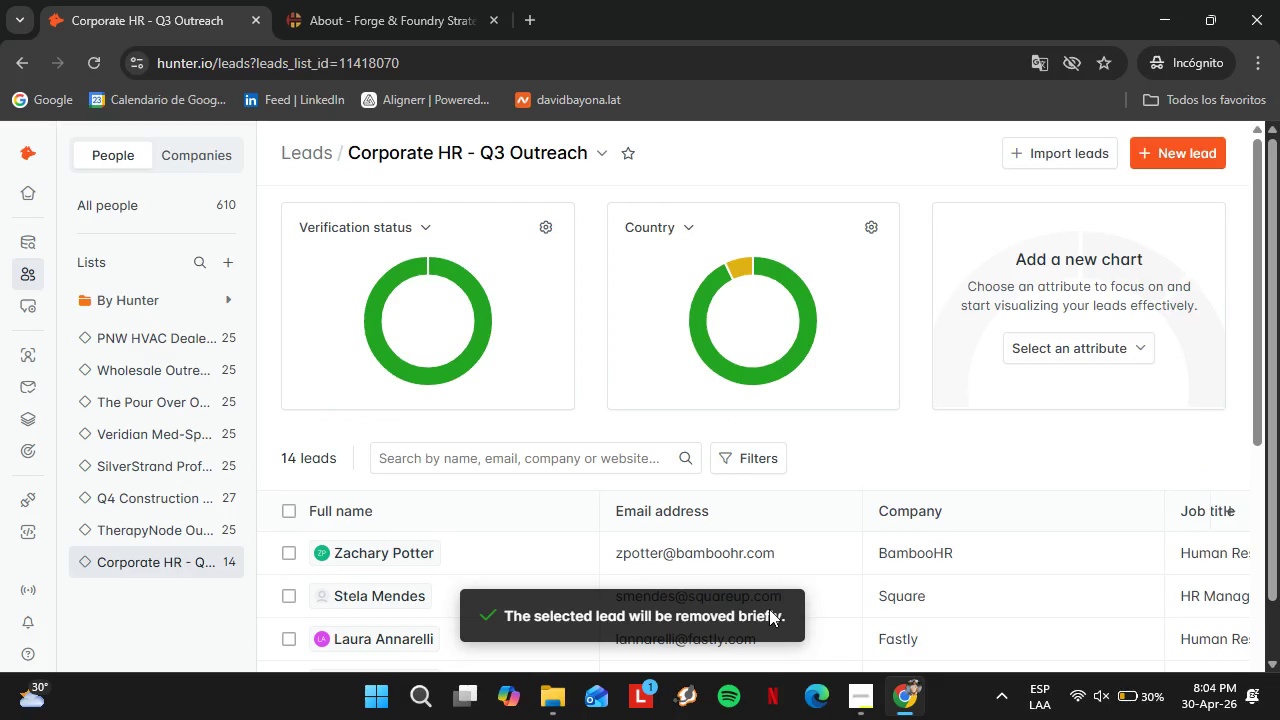 
wait(37.32)
 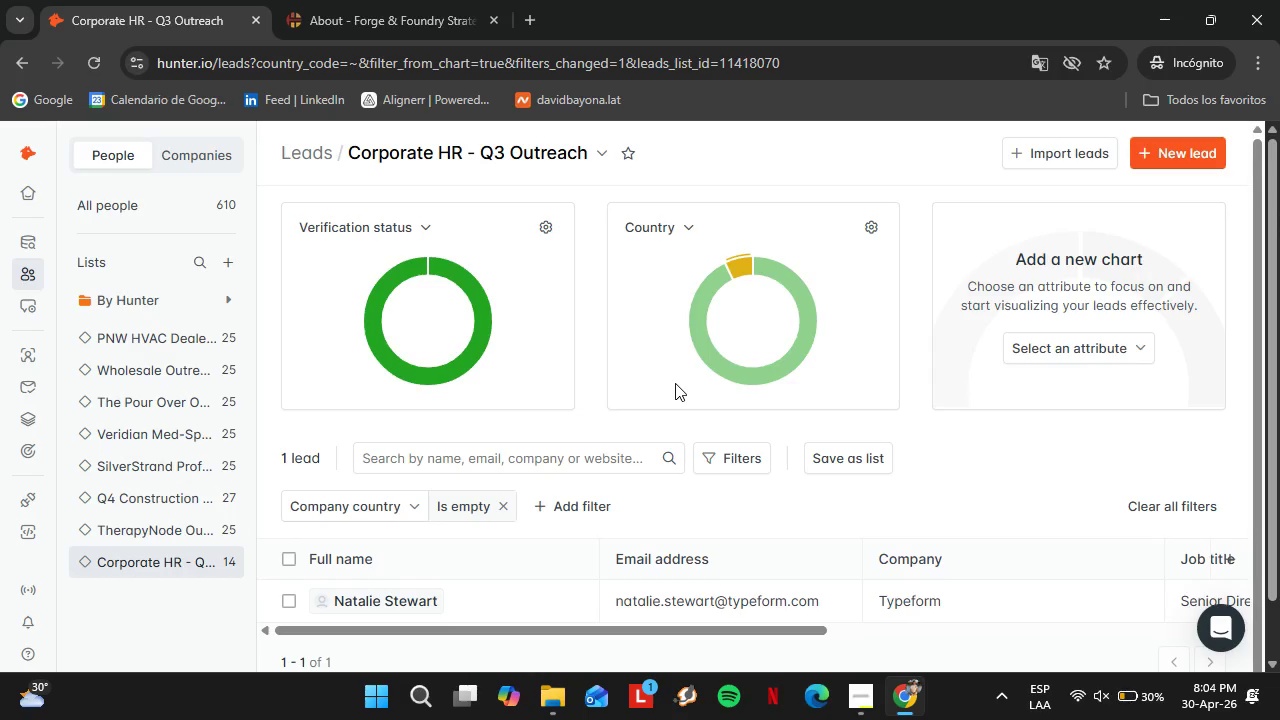 
scroll: coordinate [687, 558], scroll_direction: down, amount: 2.0
 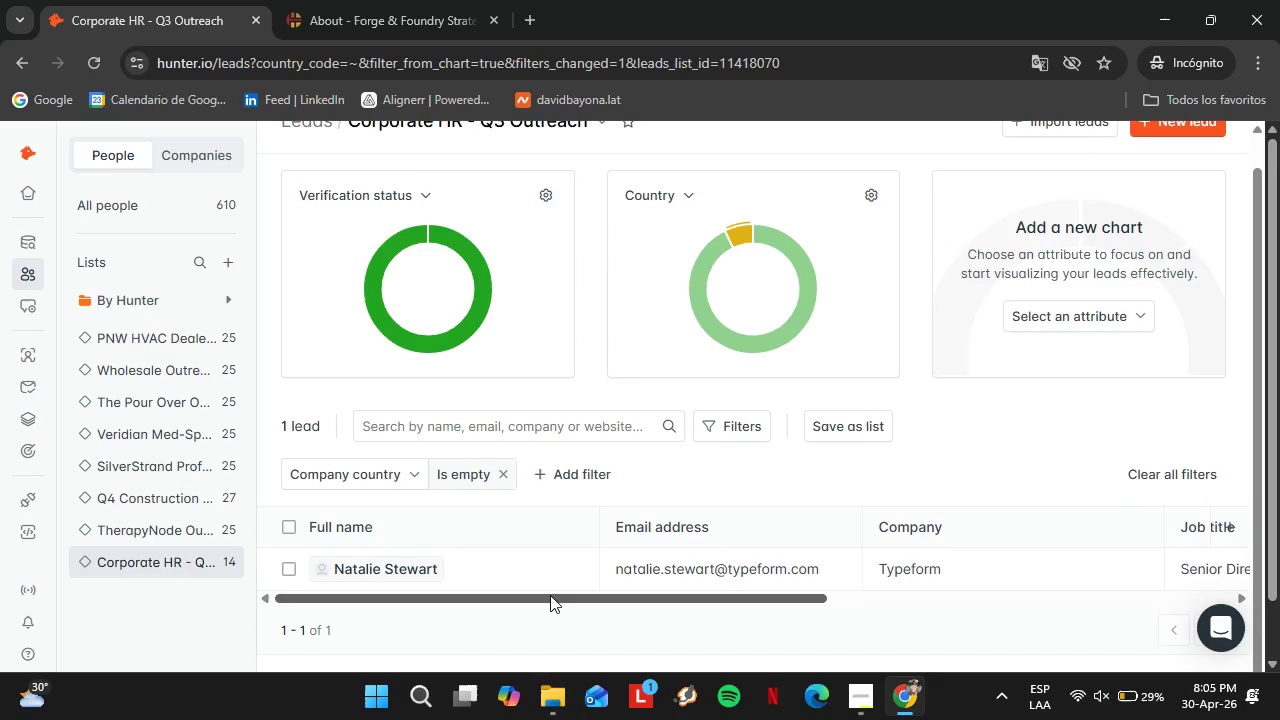 
left_click_drag(start_coordinate=[550, 595], to_coordinate=[687, 595])
 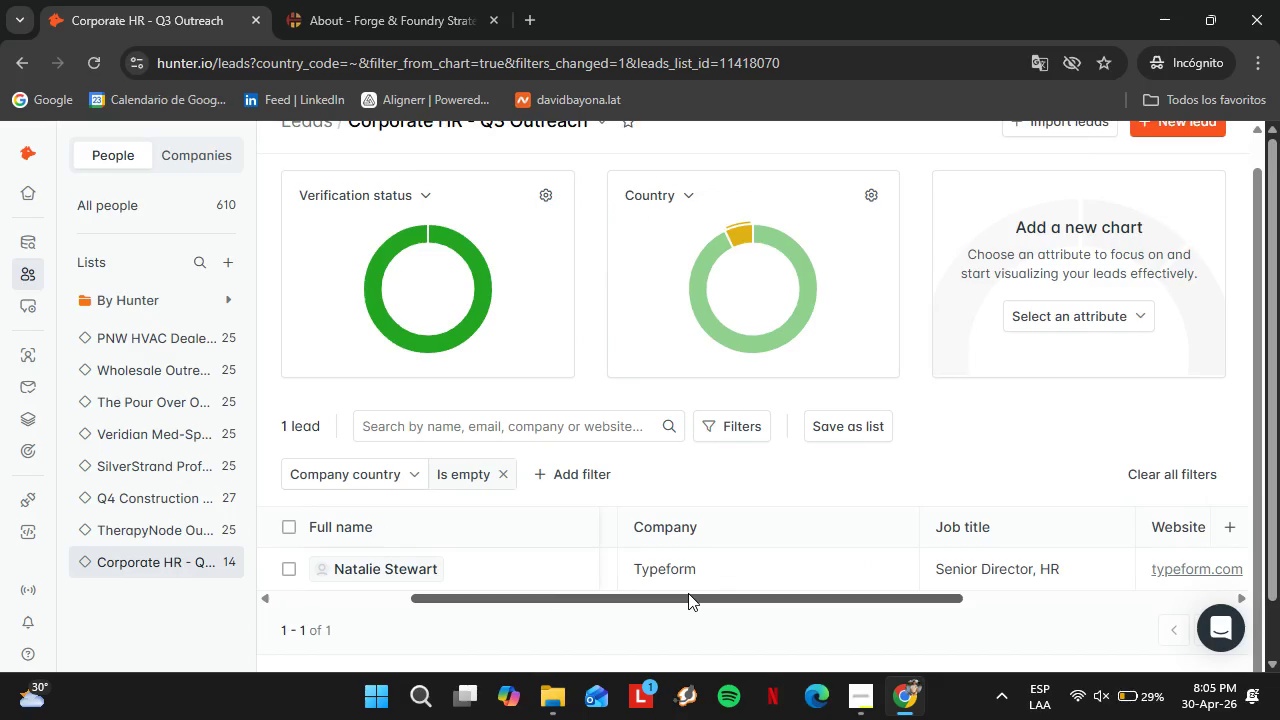 
wait(8.88)
 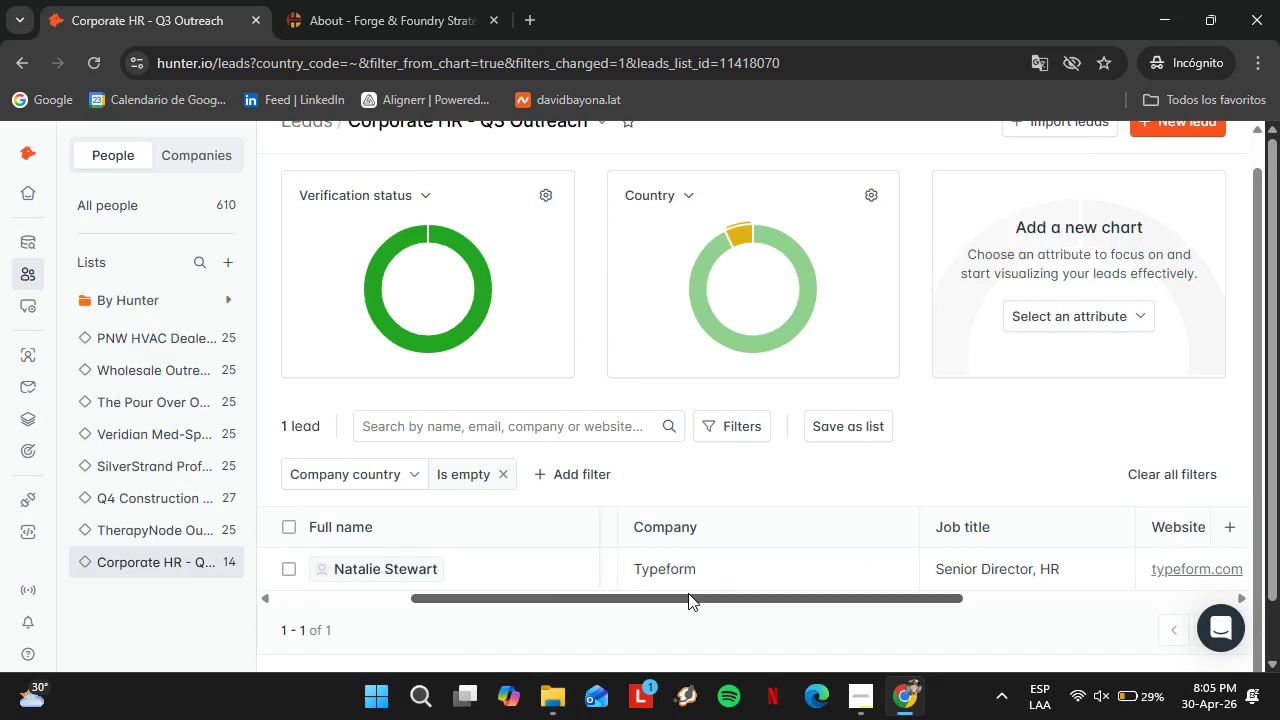 
left_click_drag(start_coordinate=[688, 593], to_coordinate=[882, 577])
 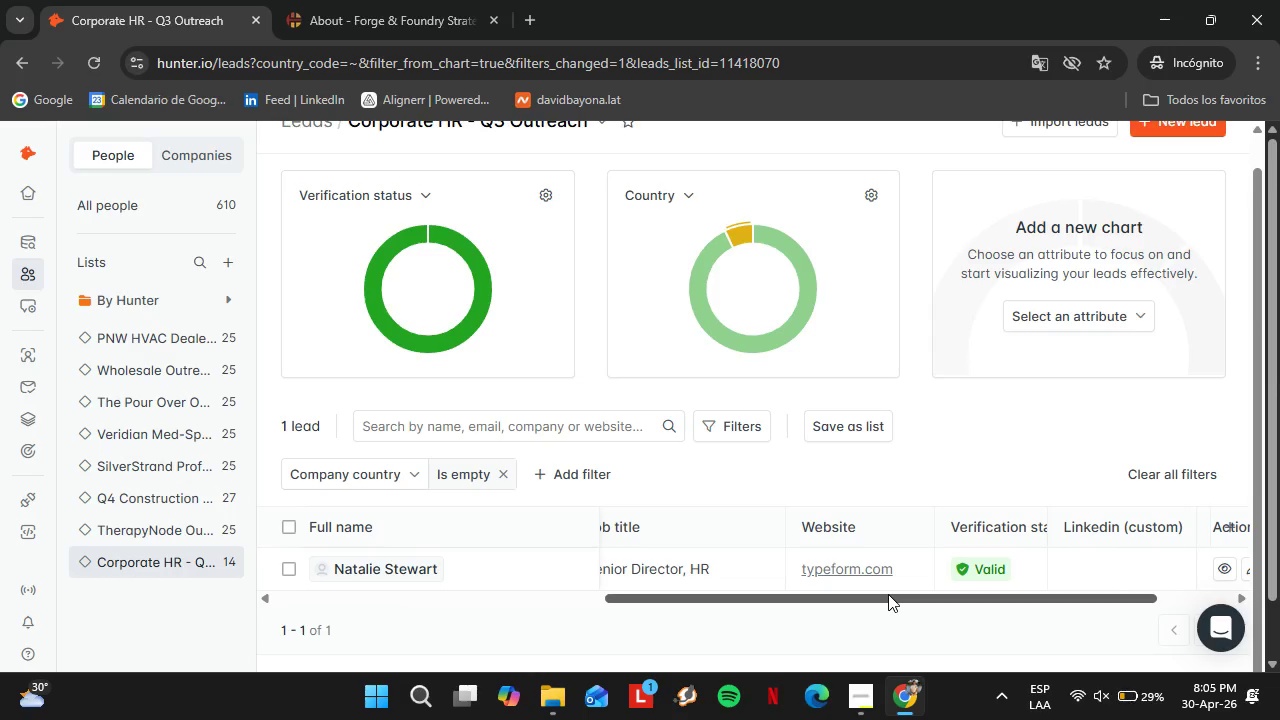 
left_click_drag(start_coordinate=[888, 594], to_coordinate=[1035, 605])
 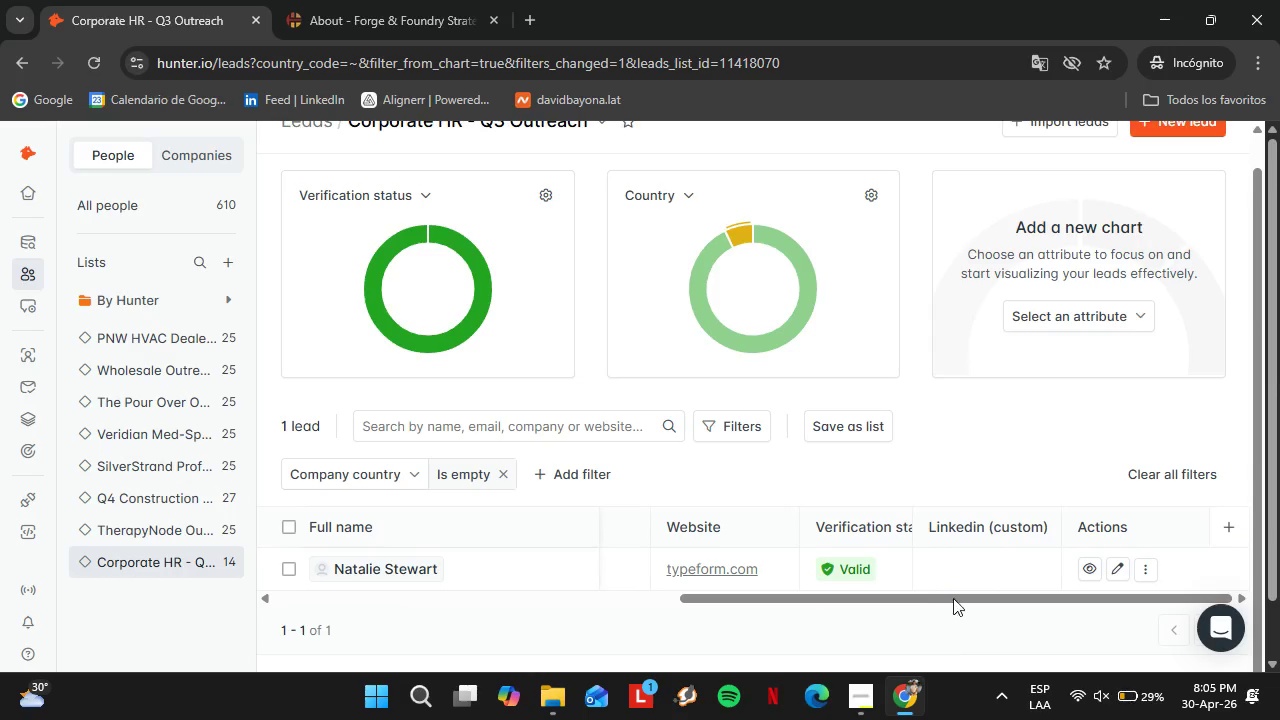 
wait(5.75)
 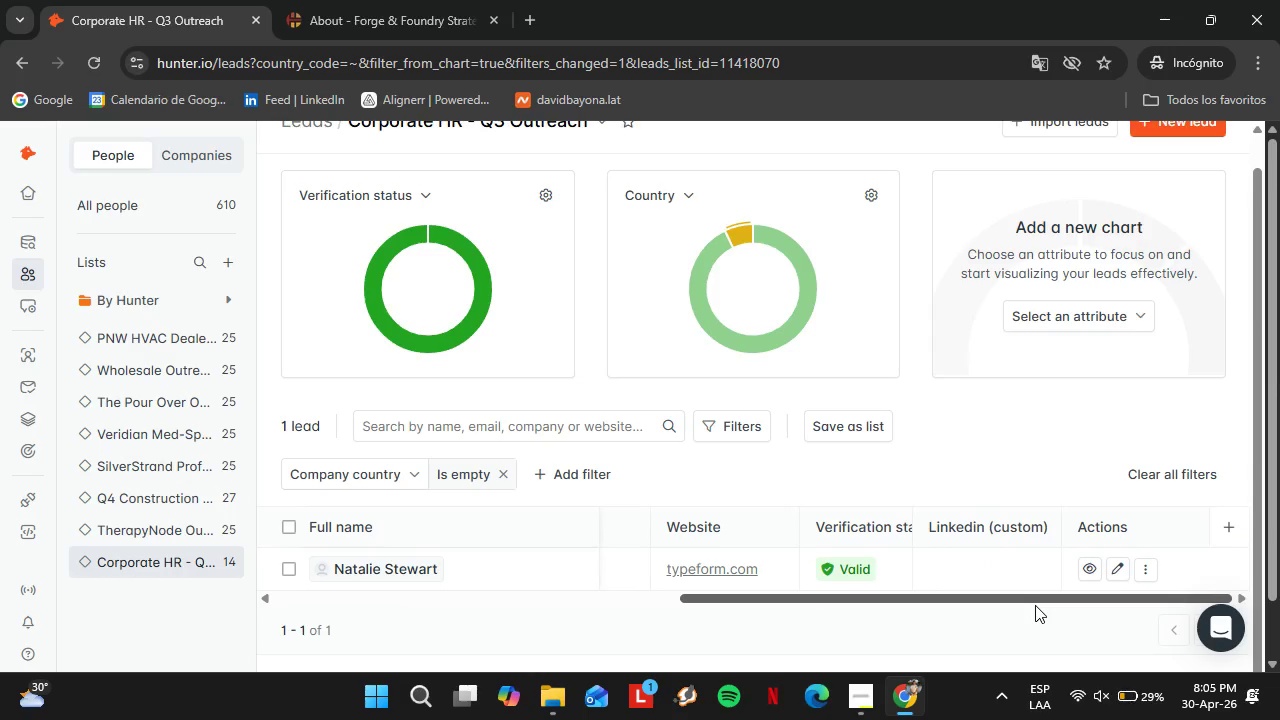 
left_click_drag(start_coordinate=[971, 600], to_coordinate=[1014, 611])
 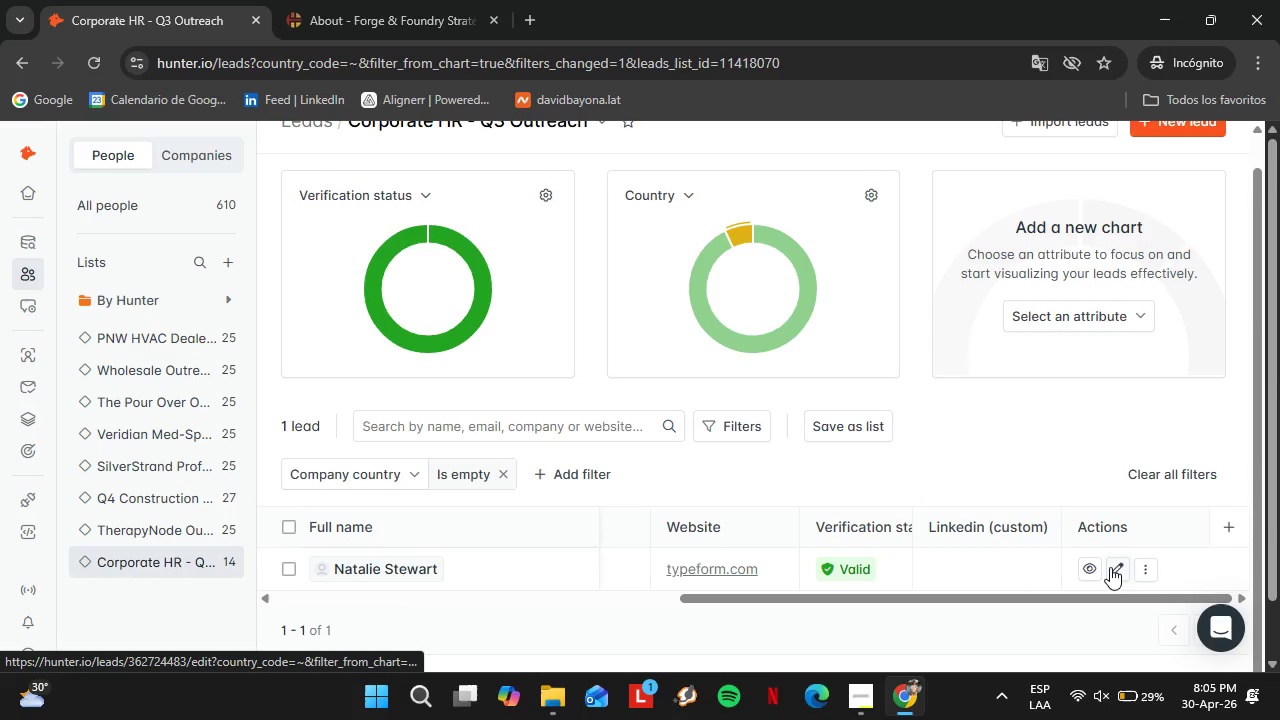 
left_click([1113, 567])
 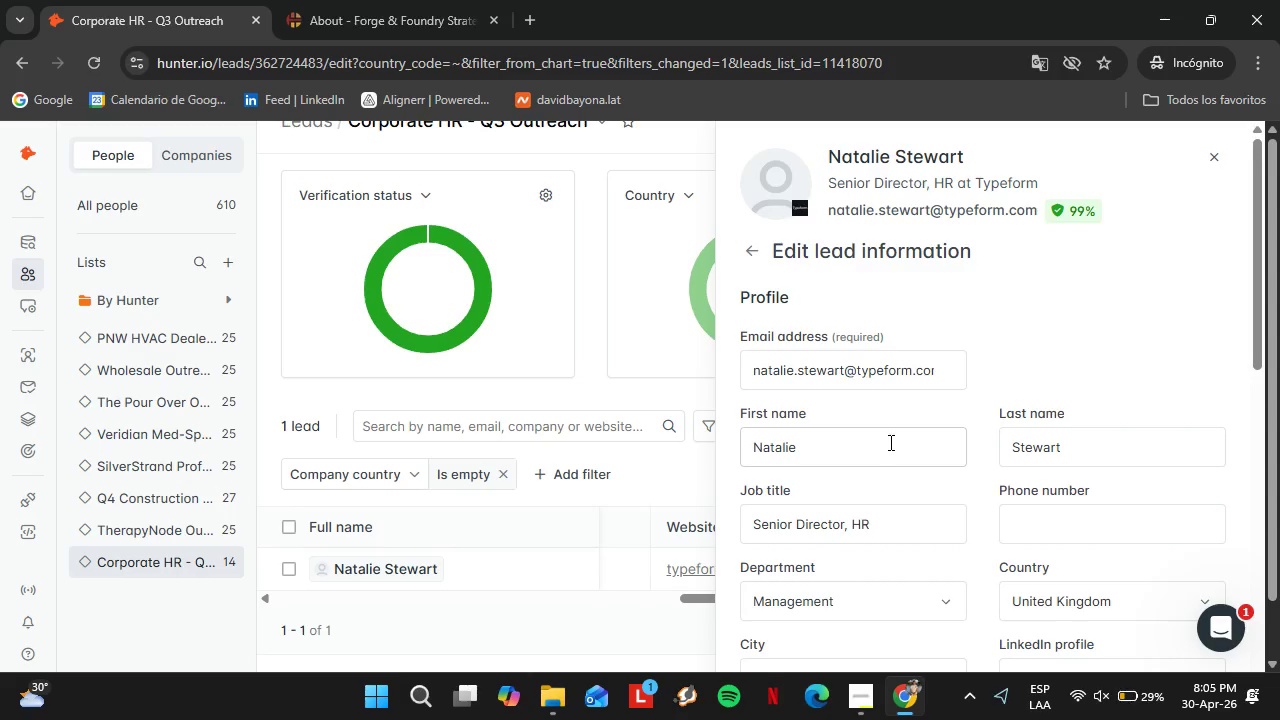 
wait(18.64)
 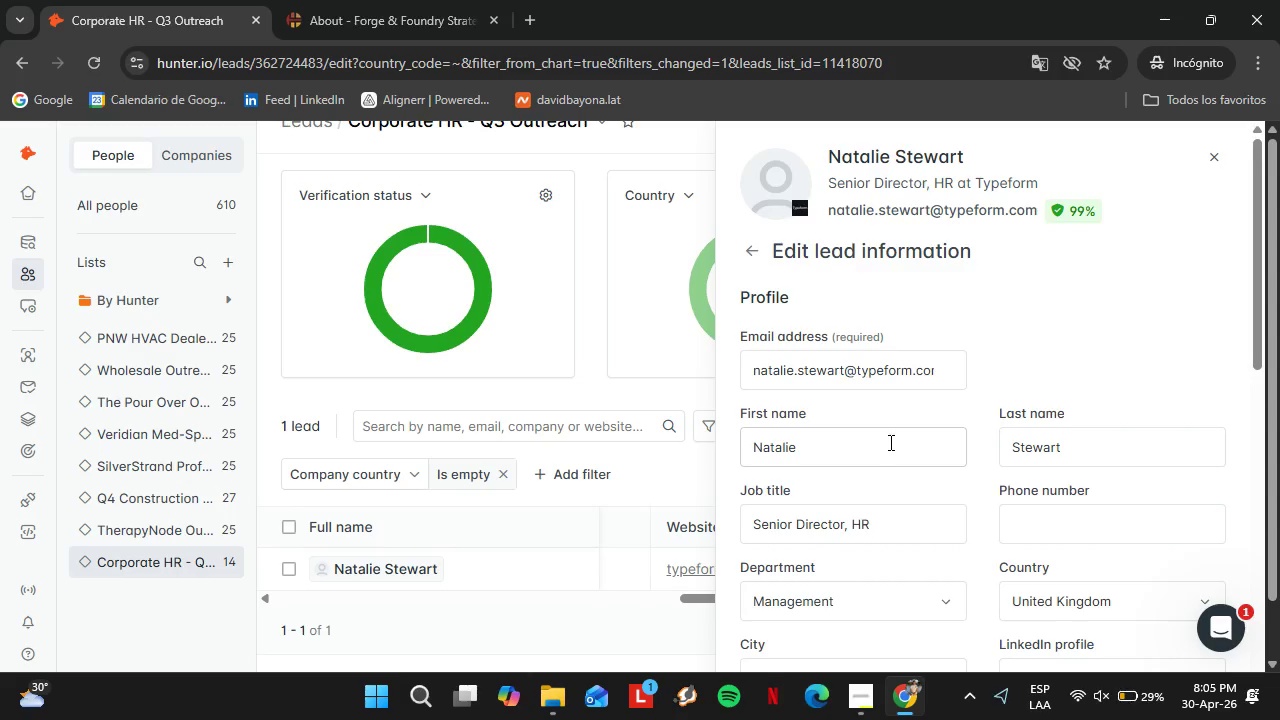 
scroll: coordinate [871, 363], scroll_direction: down, amount: 11.0
 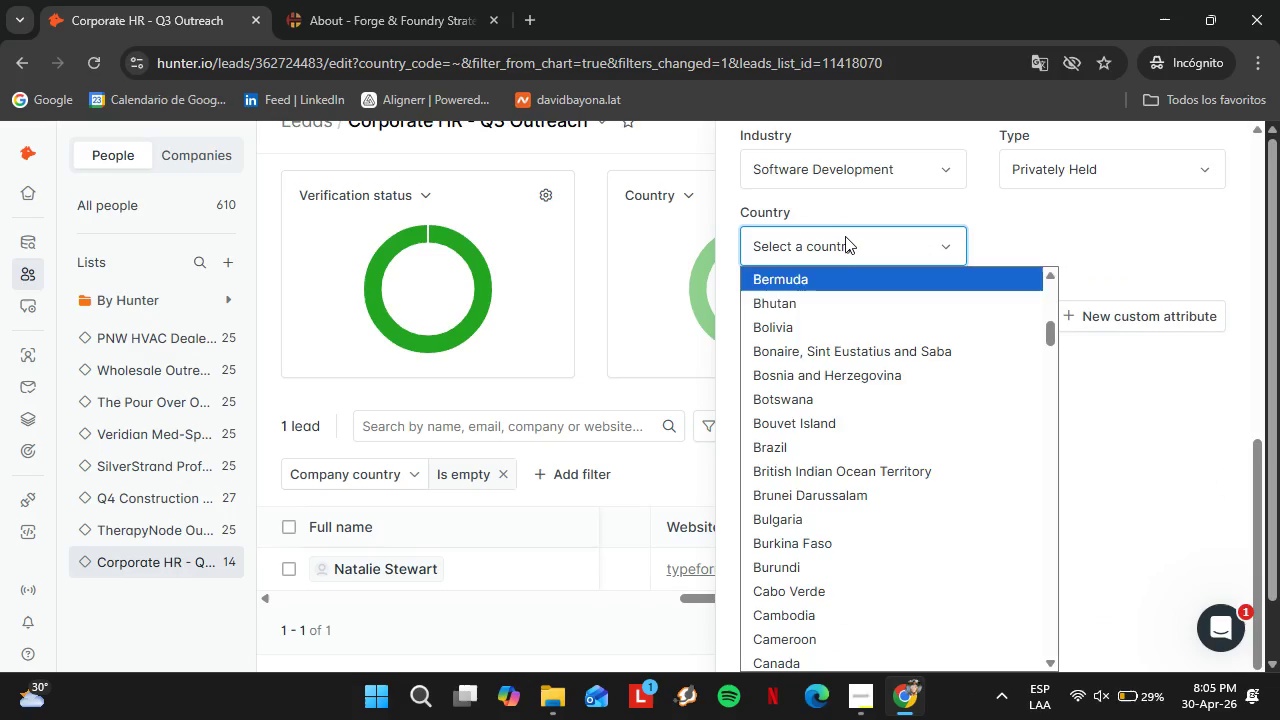 
left_click([845, 236])
 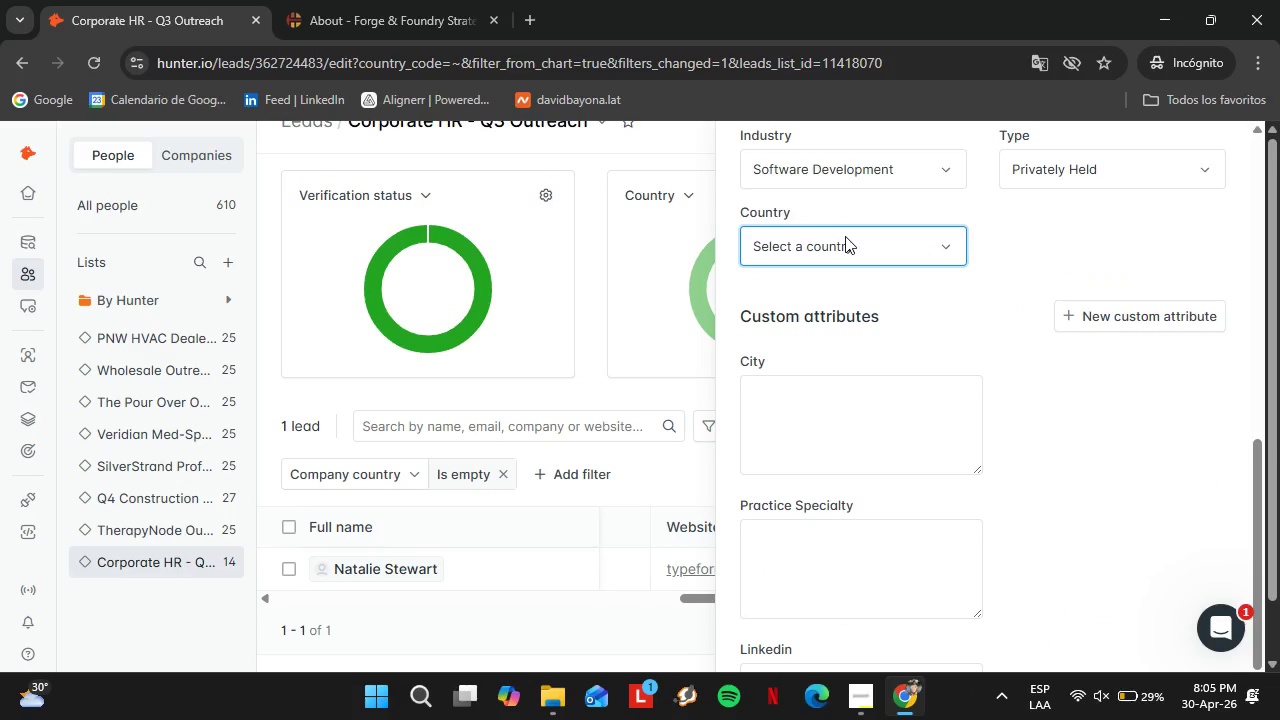 
type(unituni)
 